 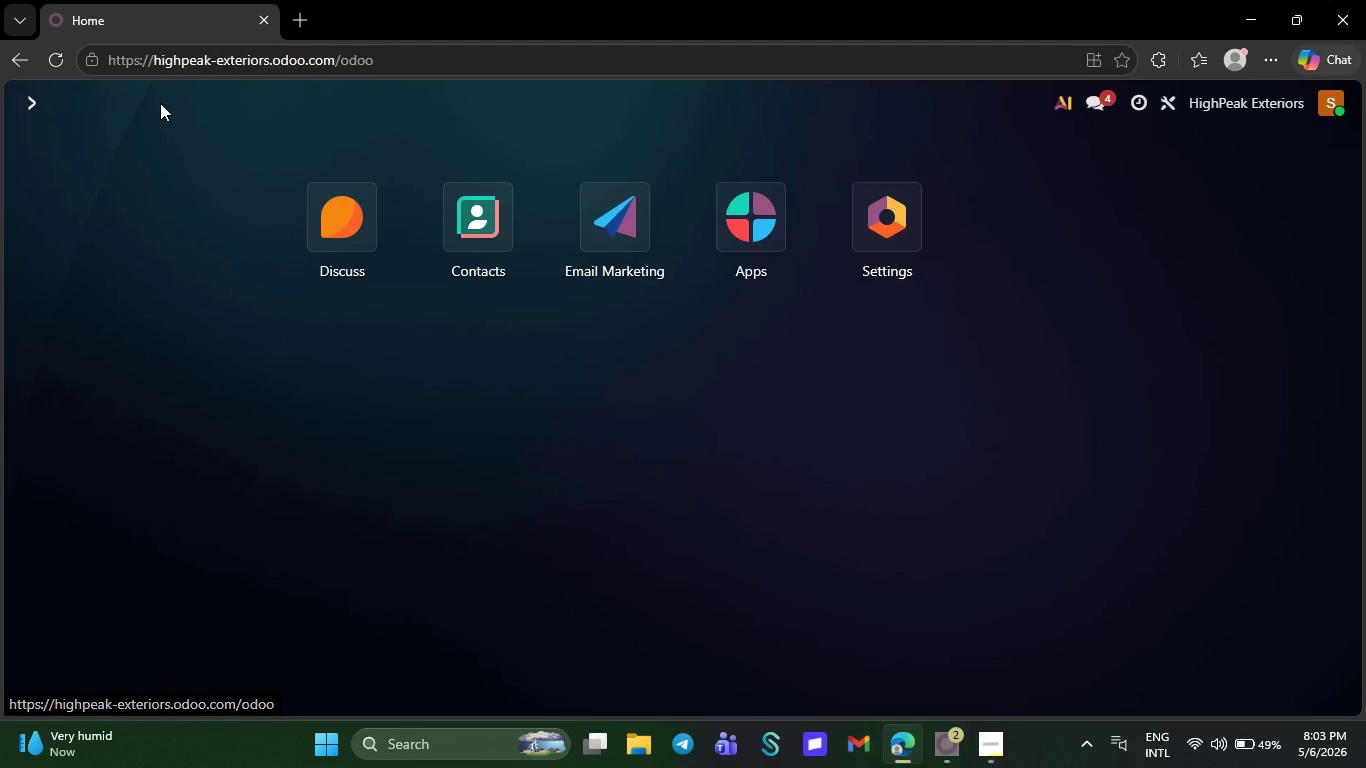 
left_click([775, 212])
 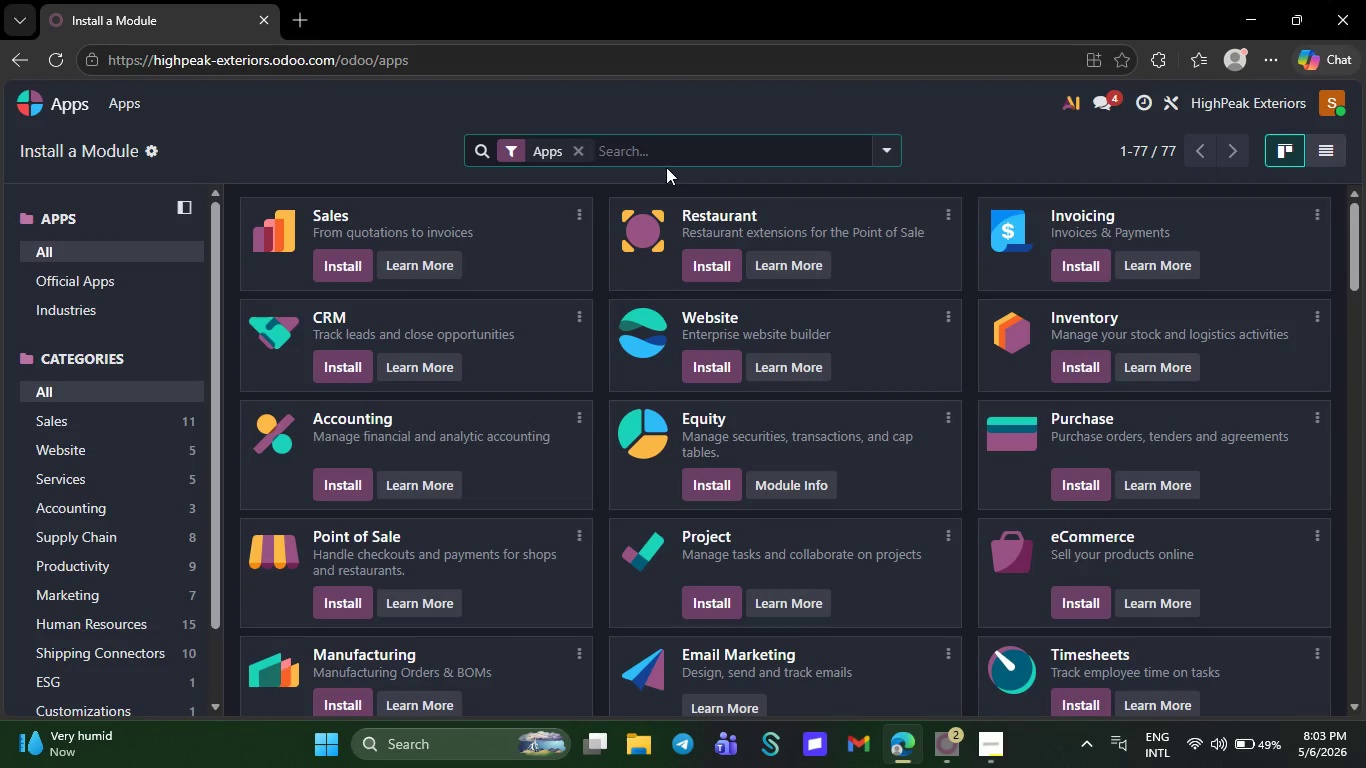 
type(marketing )
key(NumpadEnter)
 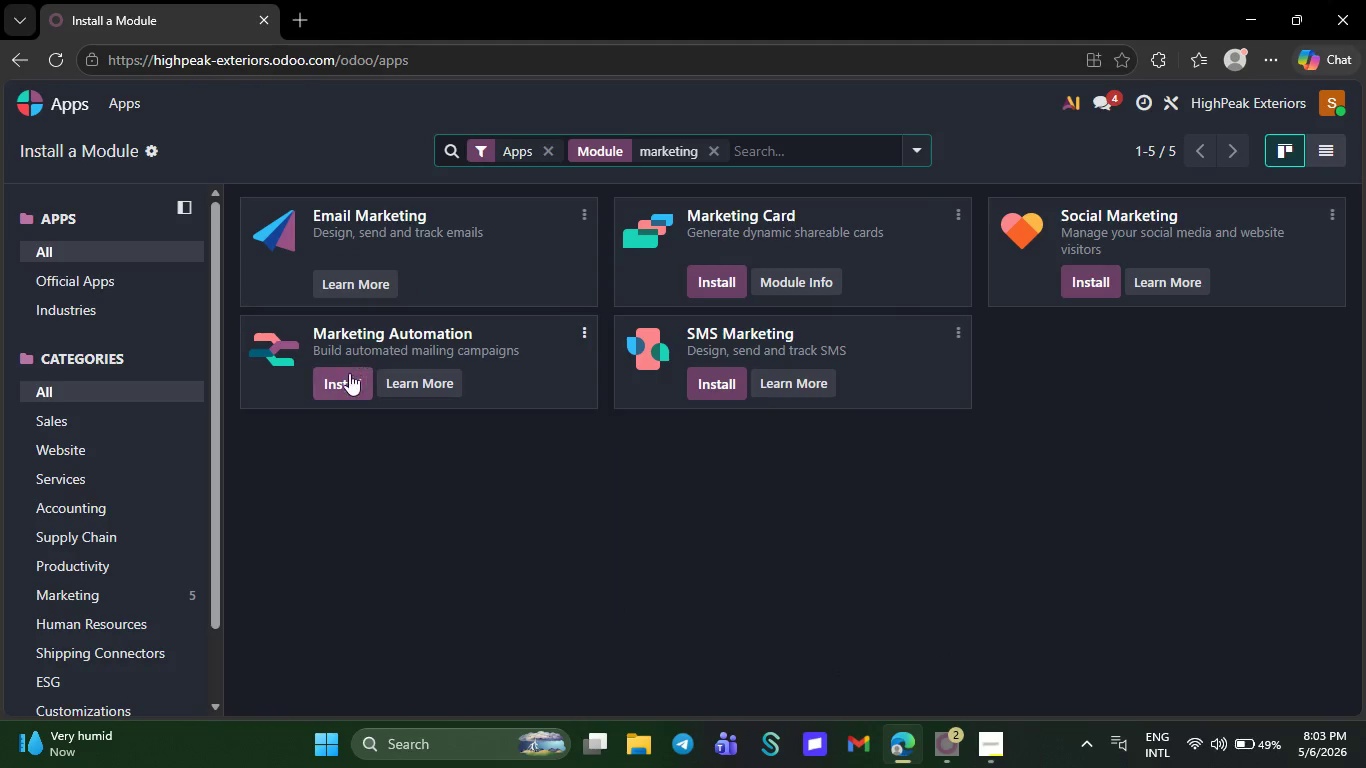 
left_click([347, 375])
 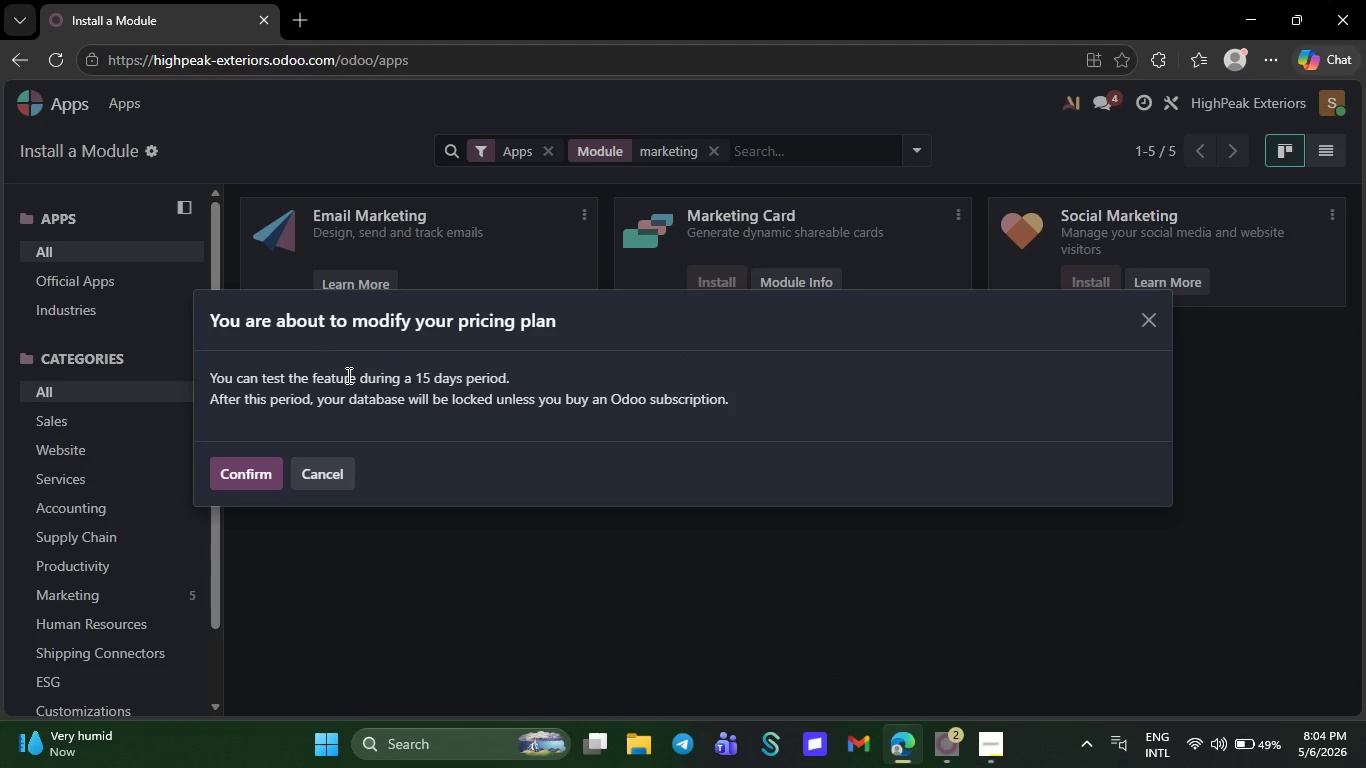 
wait(25.95)
 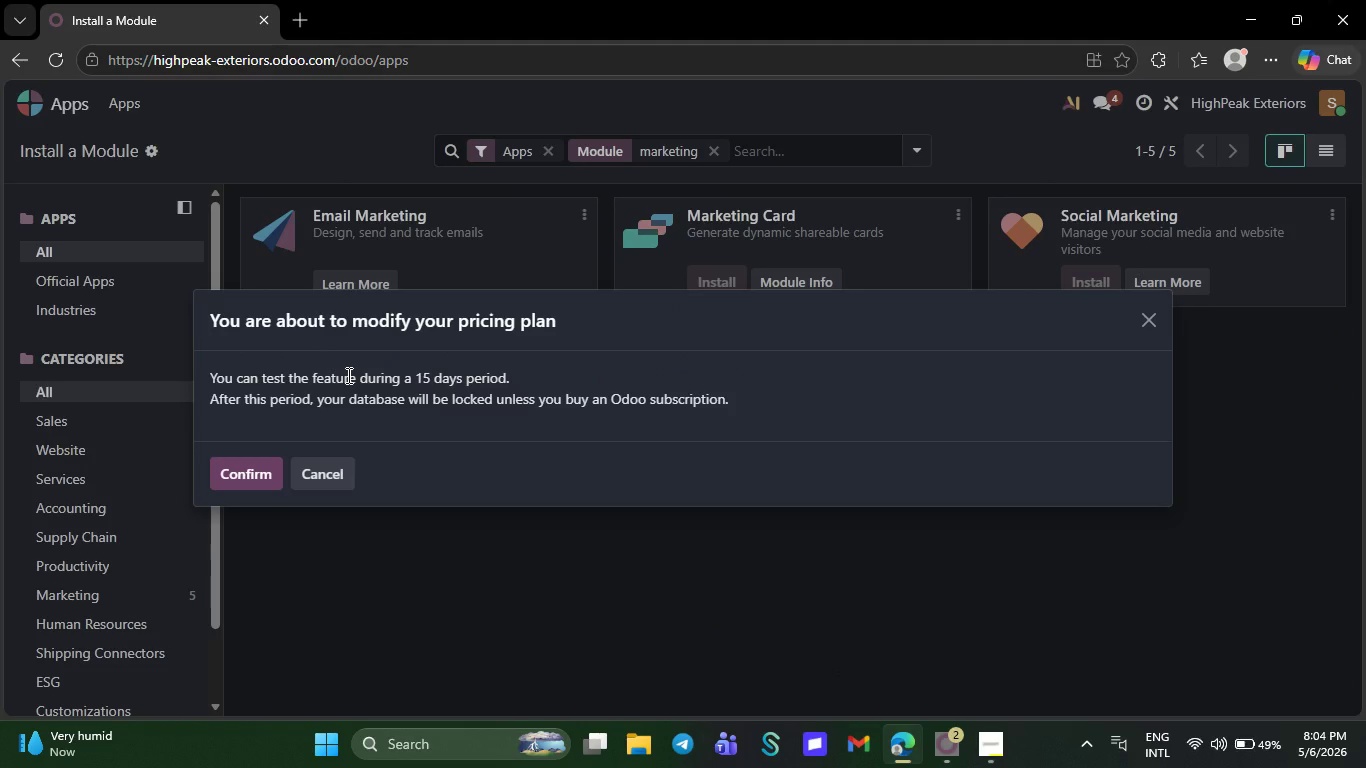 
left_click([238, 481])
 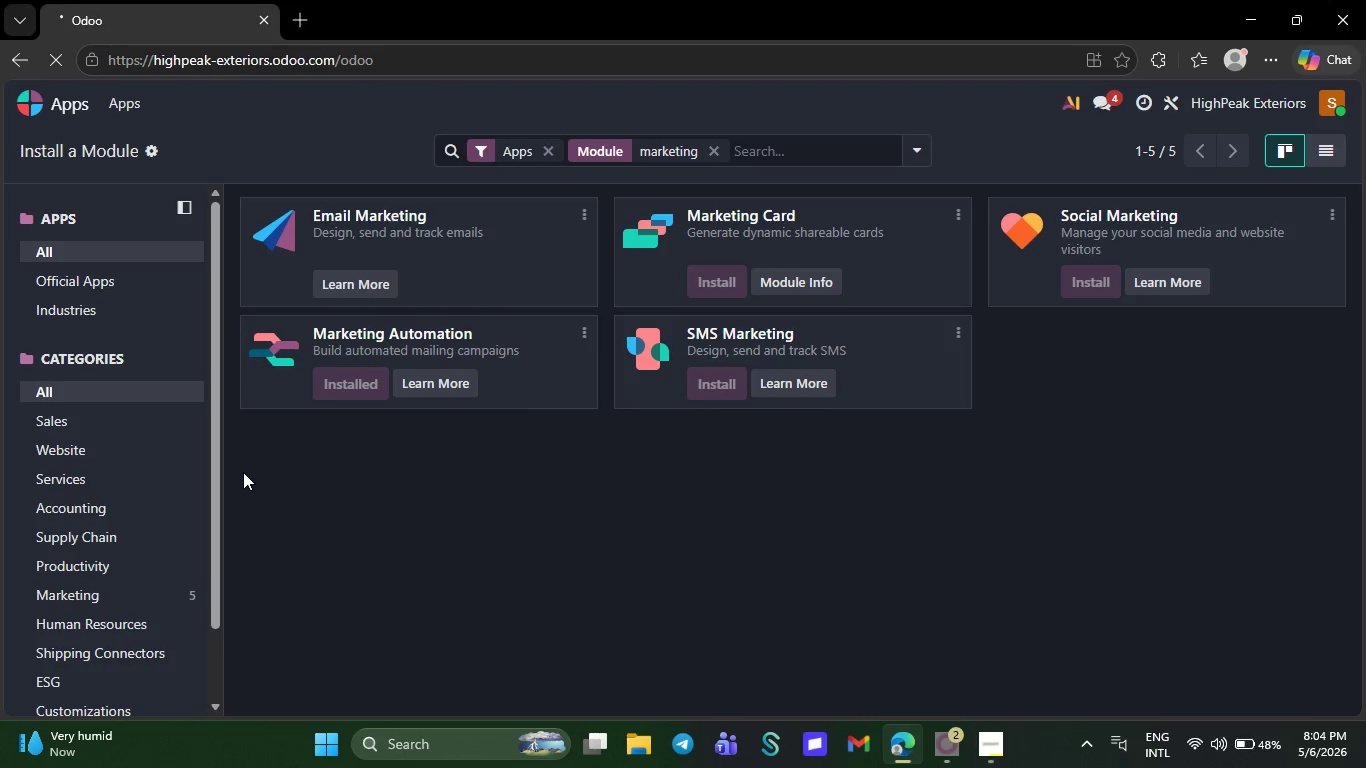 
wait(12.36)
 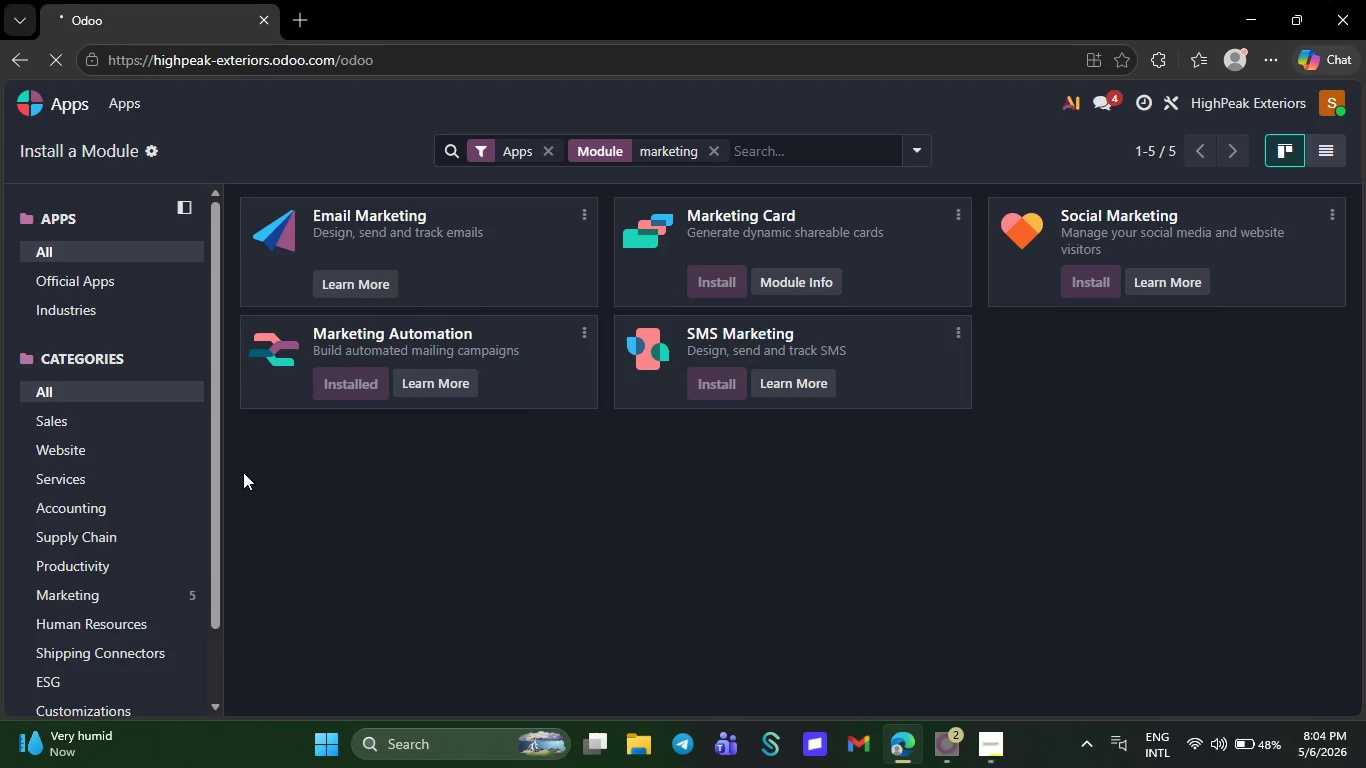 
left_click([747, 258])
 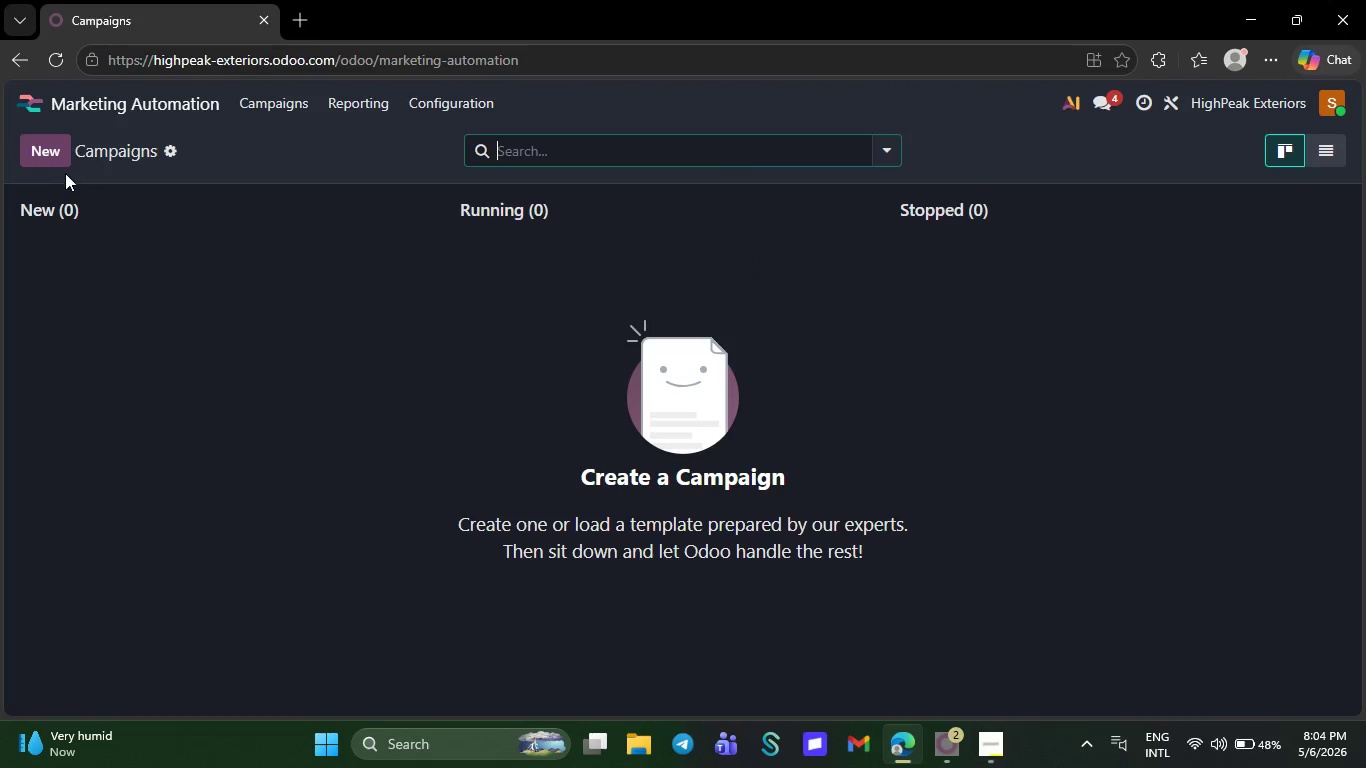 
left_click([43, 153])
 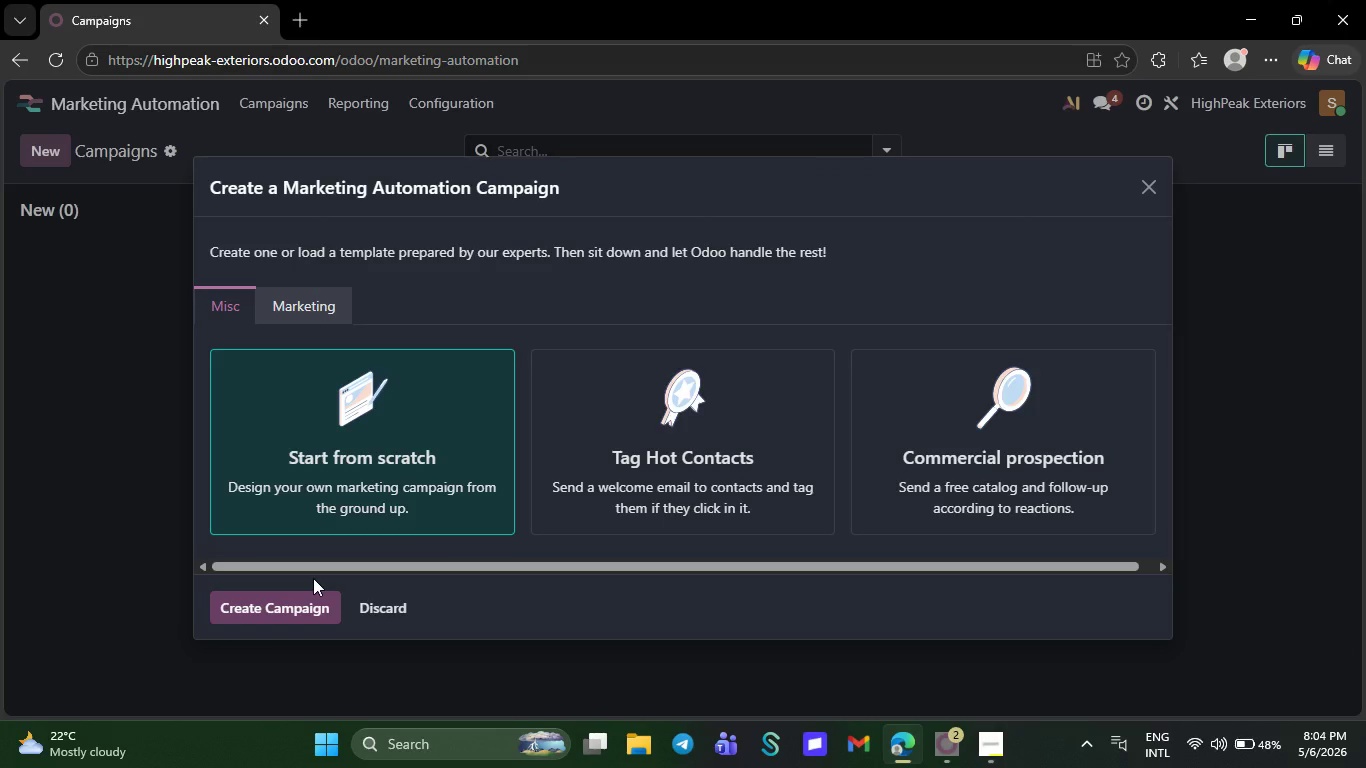 
left_click([298, 606])
 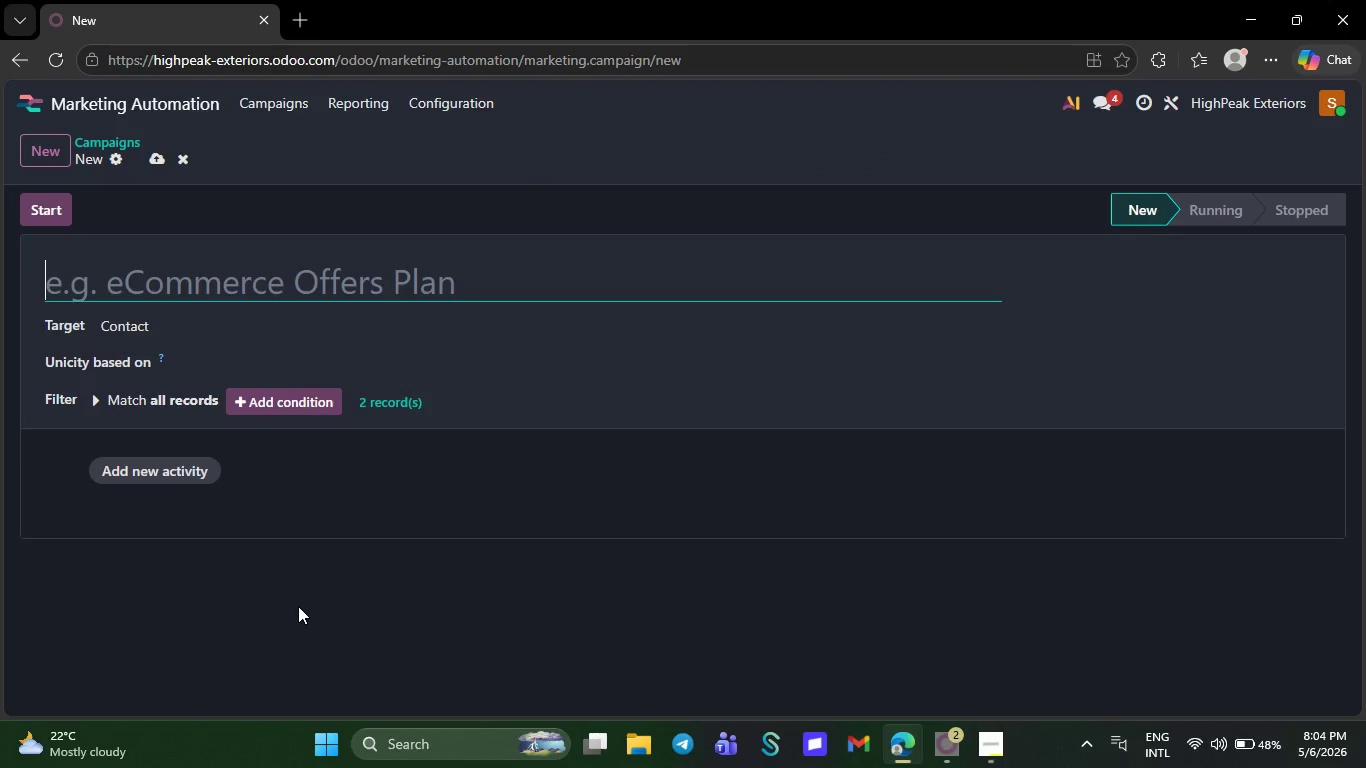 
type(Gutter Lead Re-Engagement Squ)
key(Backspace)
key(Backspace)
type(equence)
 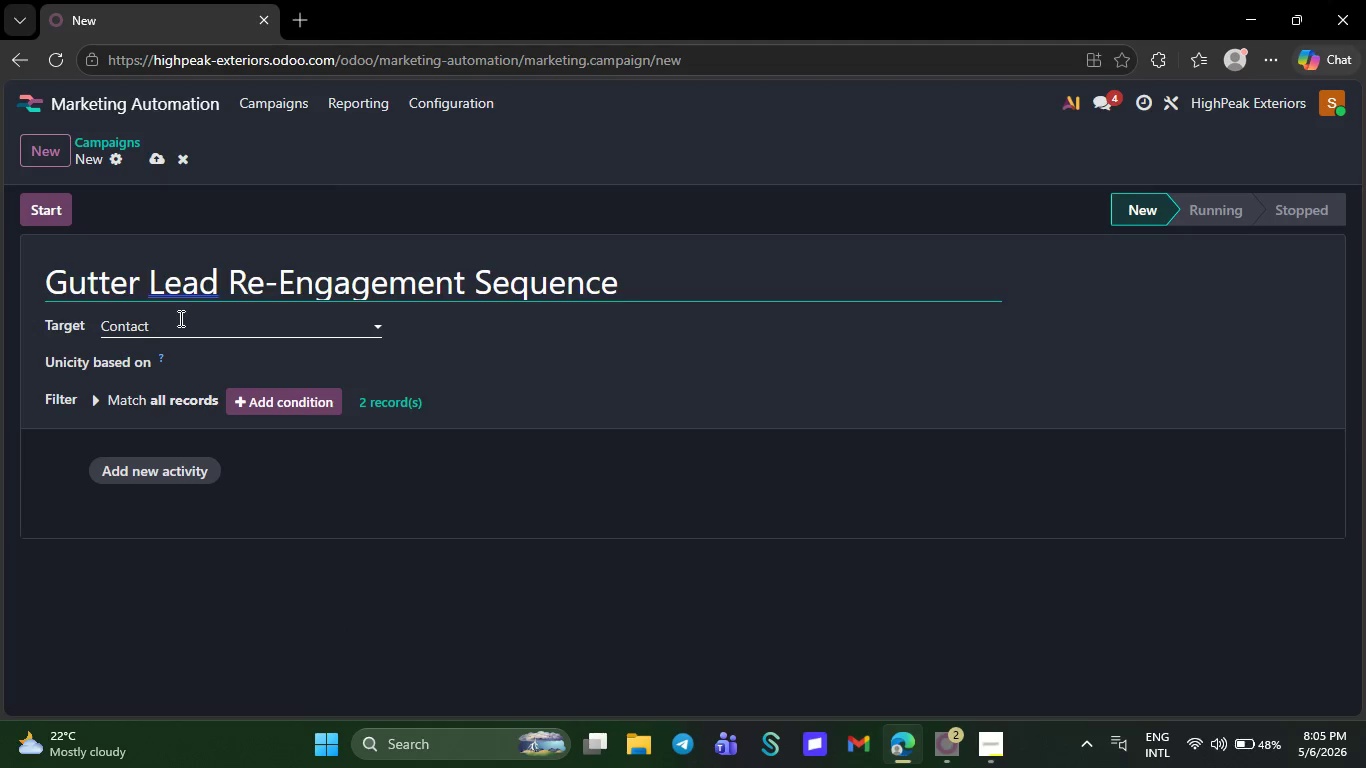 
wait(5.12)
 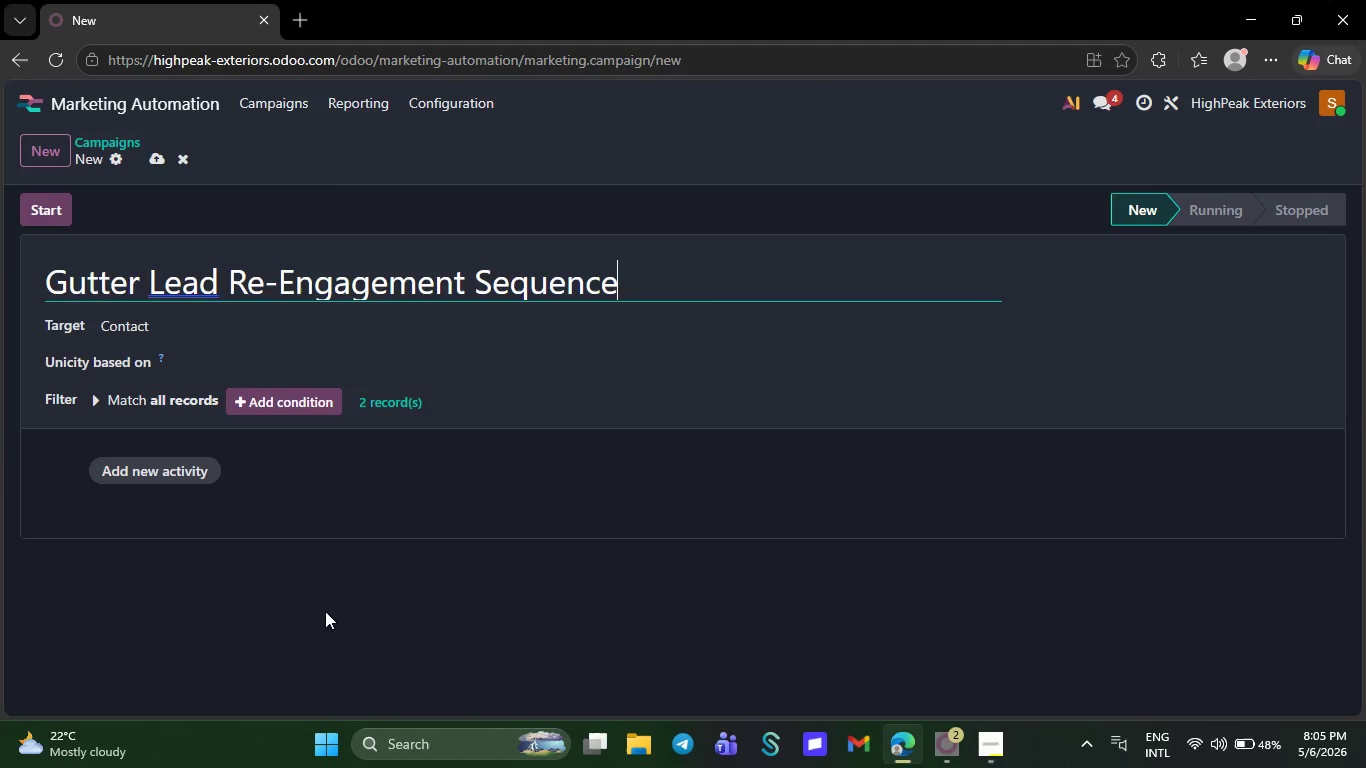 
right_click([182, 287])
 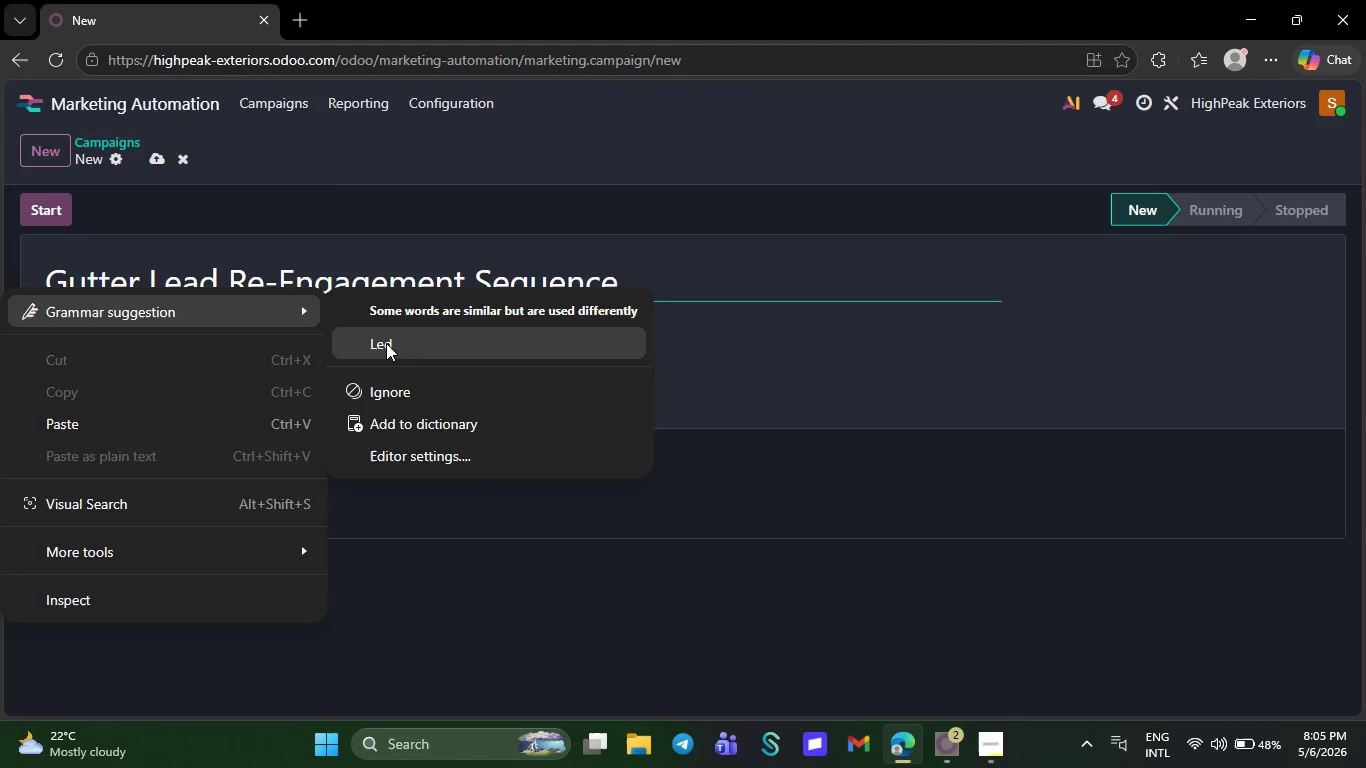 
wait(6.08)
 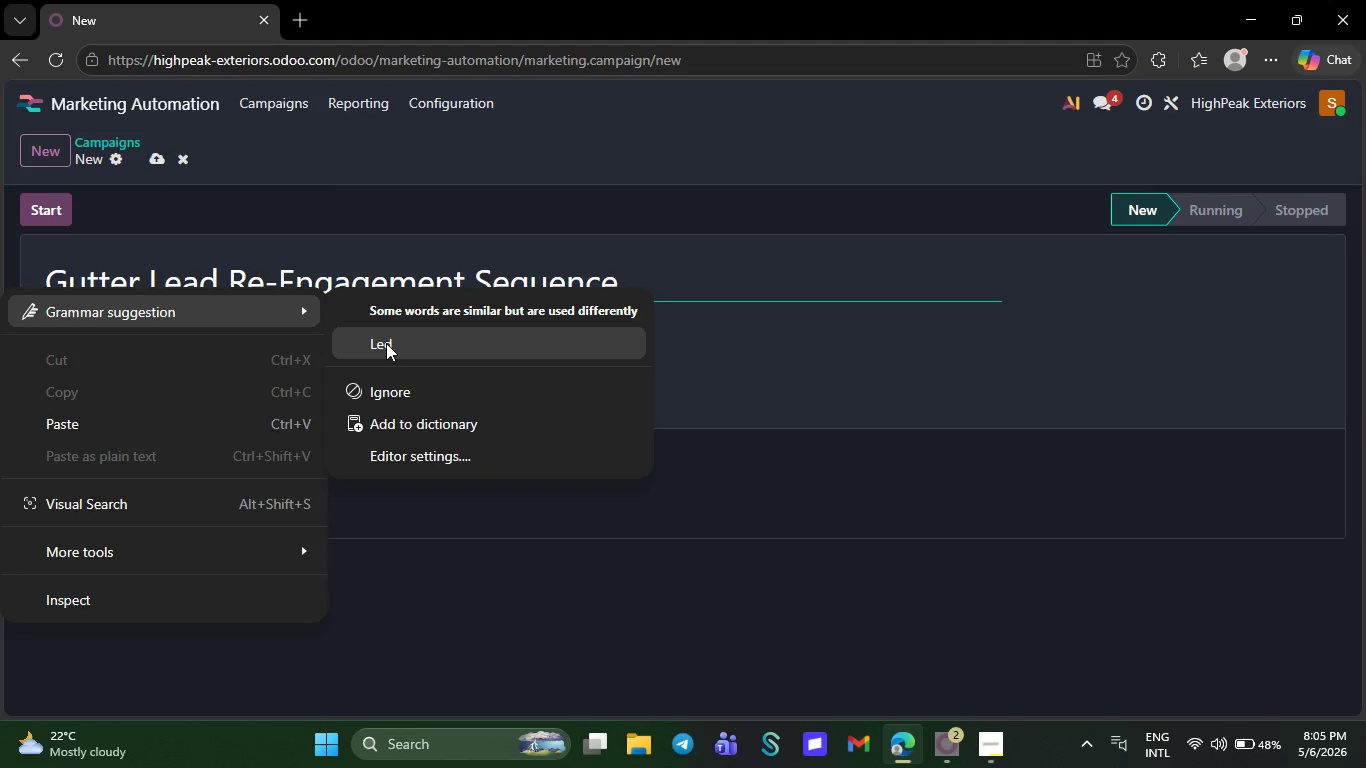 
left_click([818, 506])
 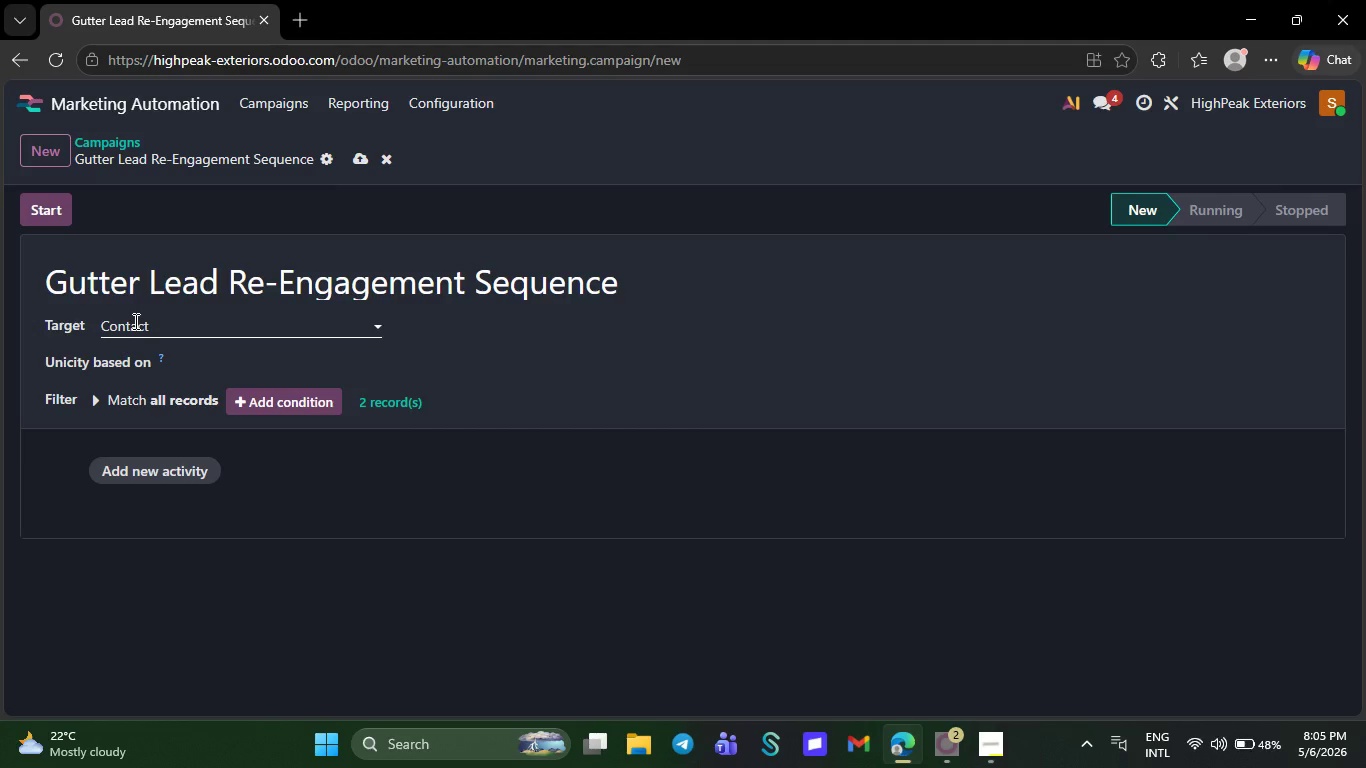 
left_click([134, 321])
 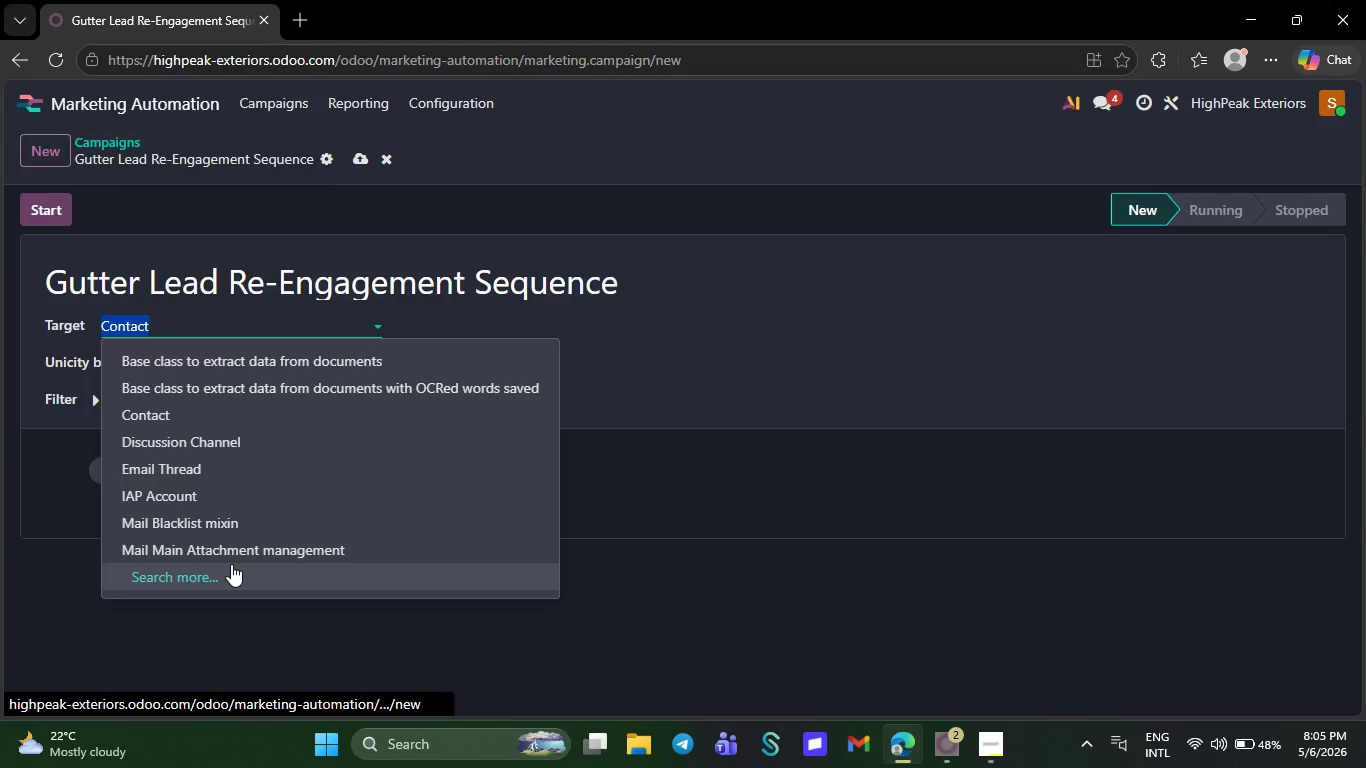 
left_click([228, 566])
 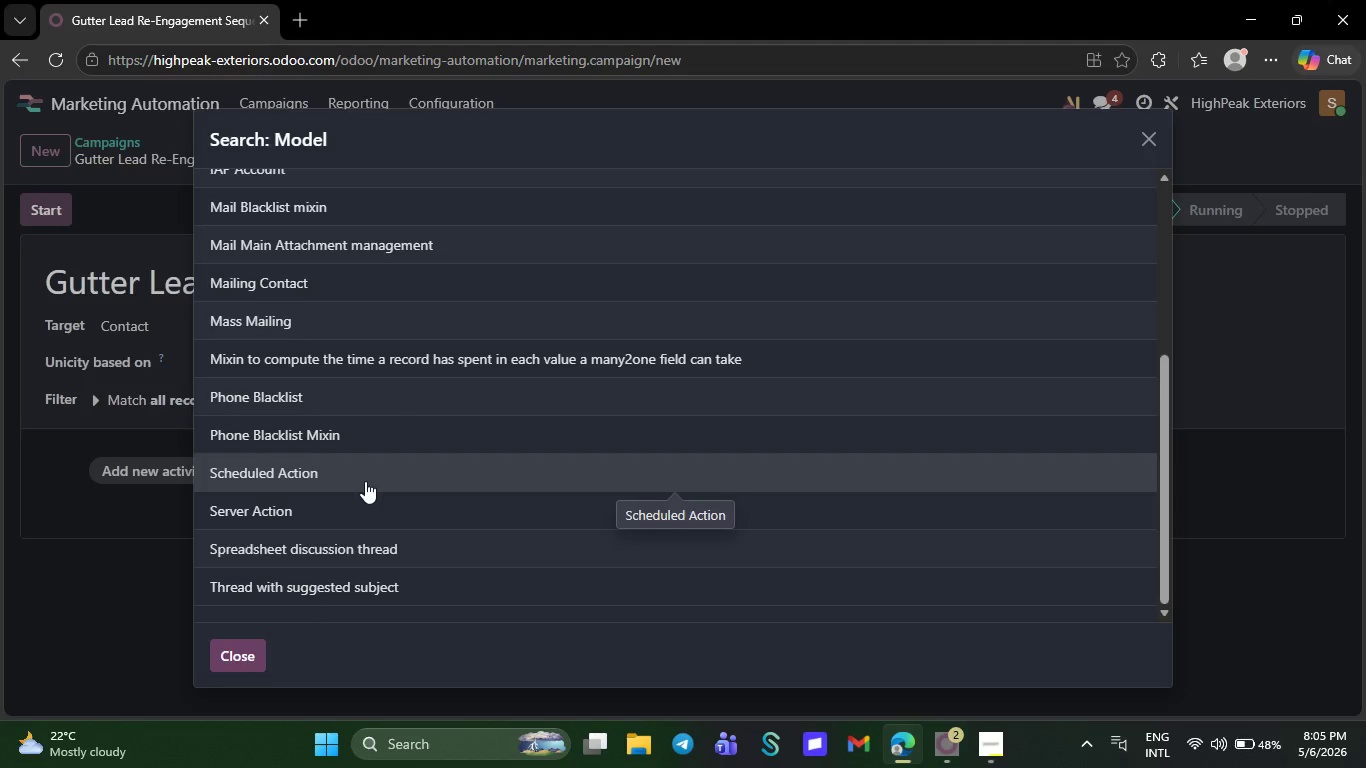 
wait(14.09)
 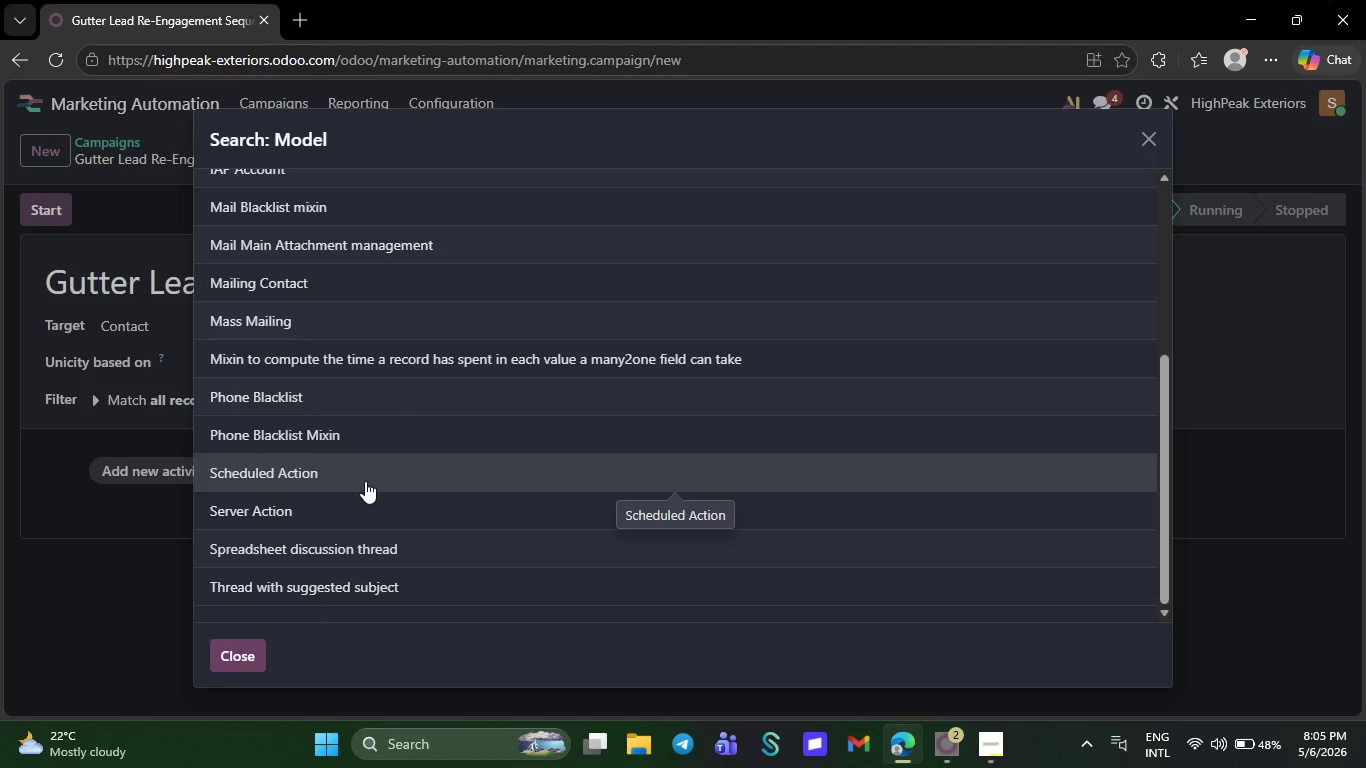 
type(mailing)
key(NumpadEnter)
 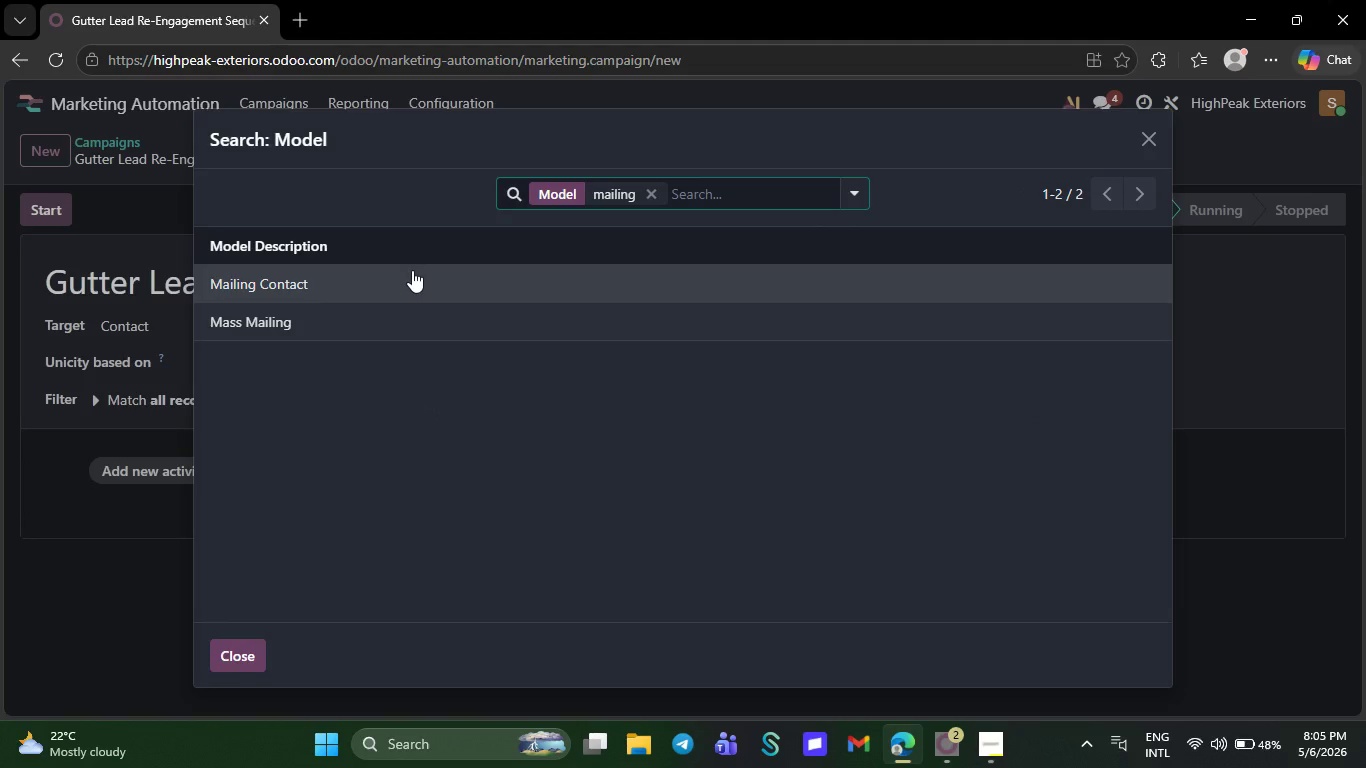 
left_click([412, 268])
 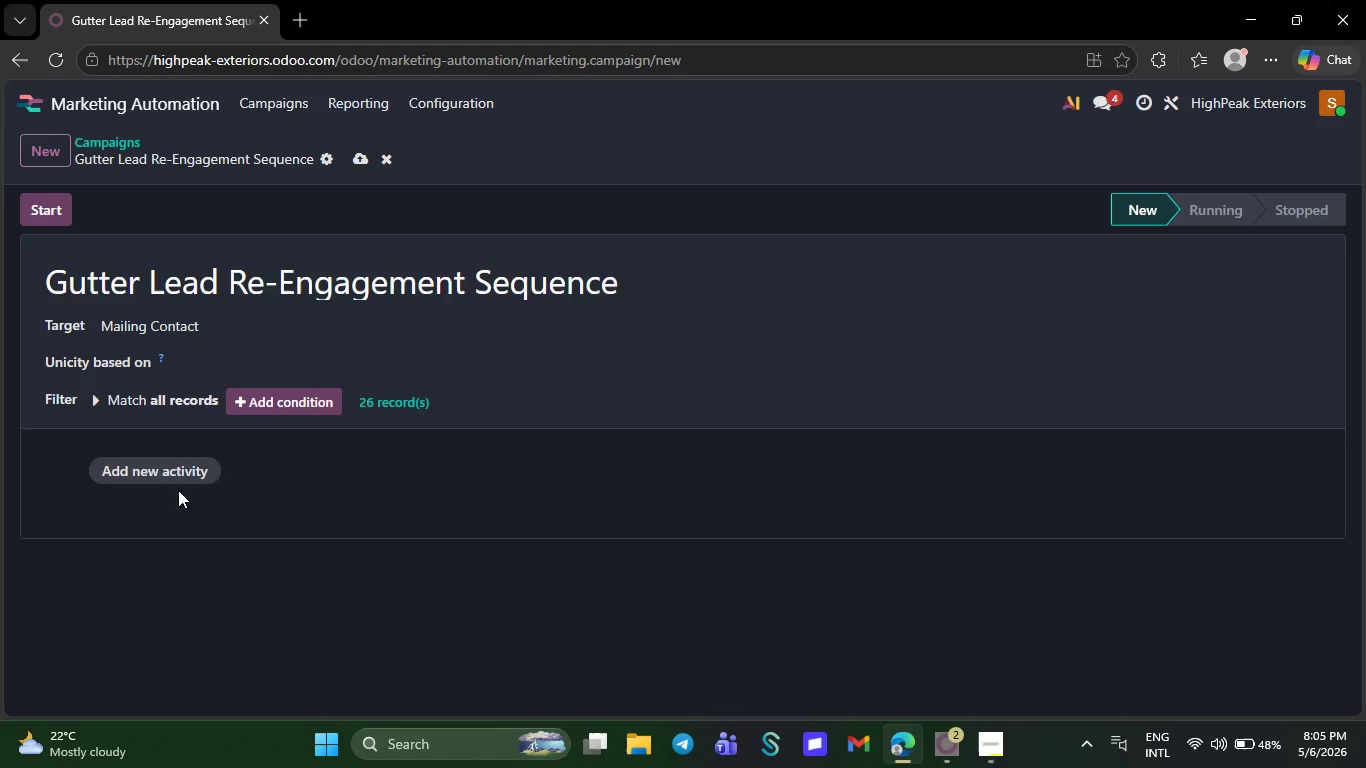 
left_click([171, 463])
 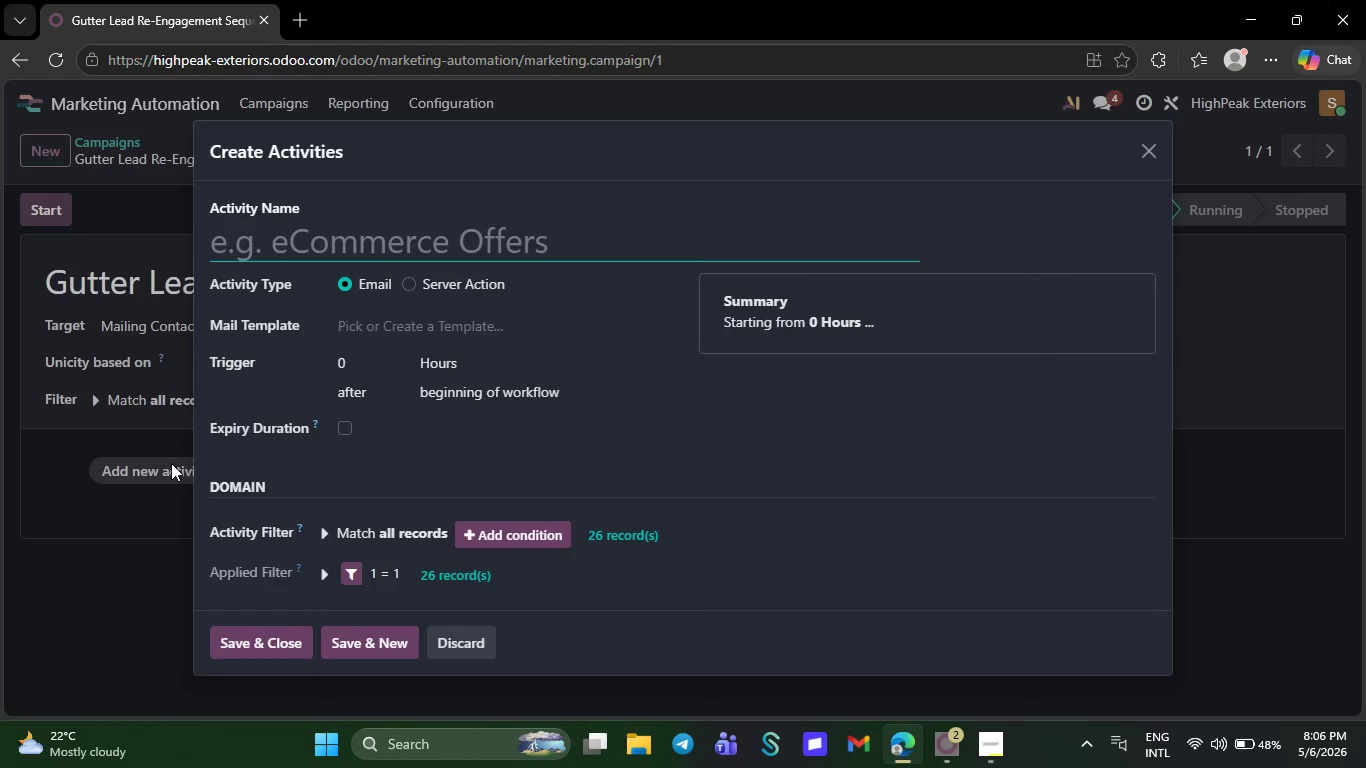 
type(Email 1)
 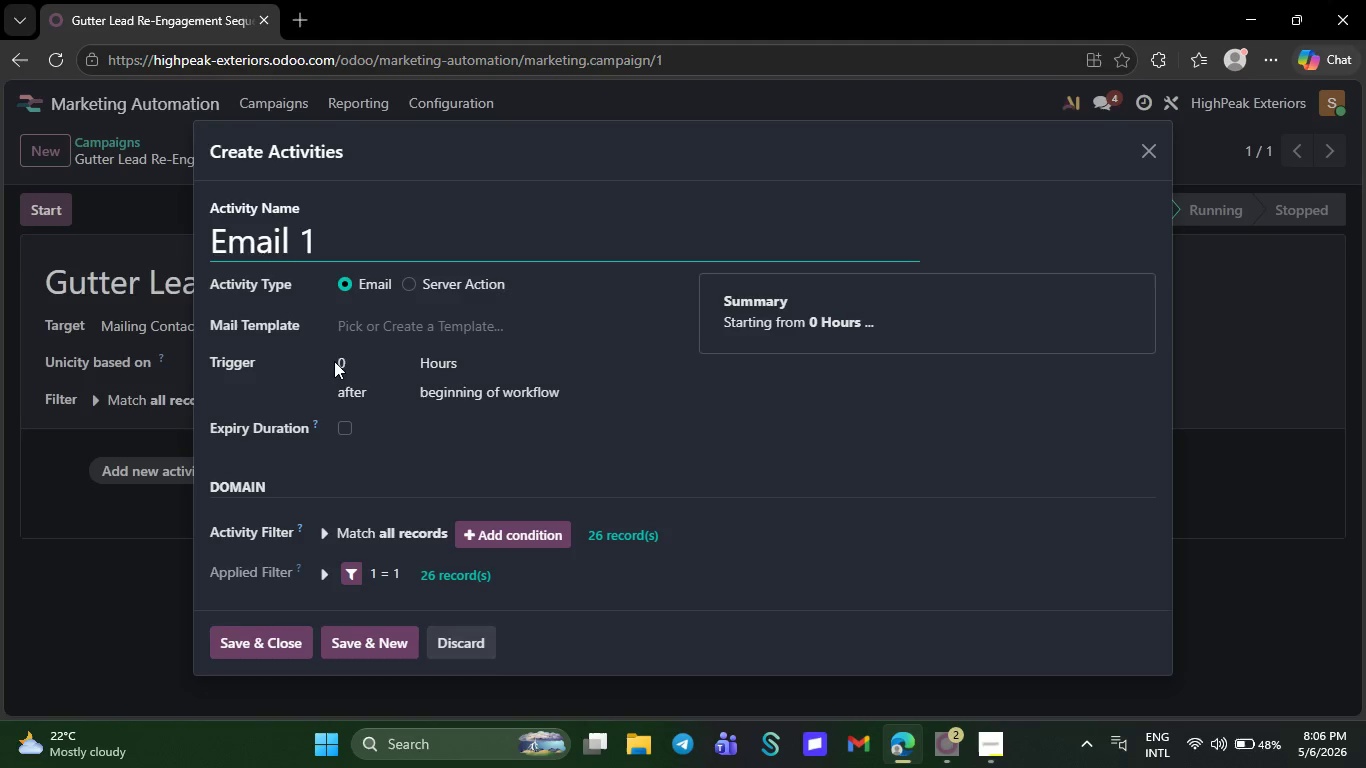 
left_click([345, 361])
 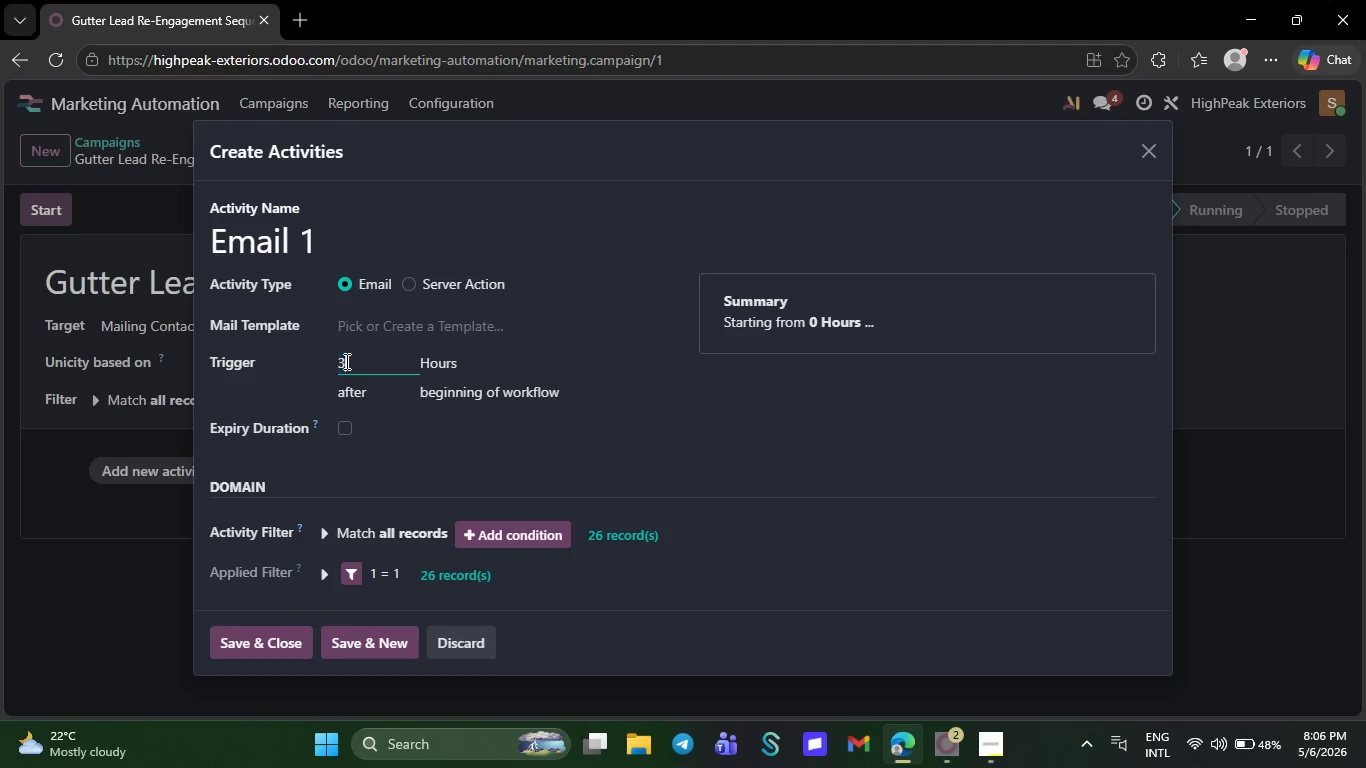 
key(3)
 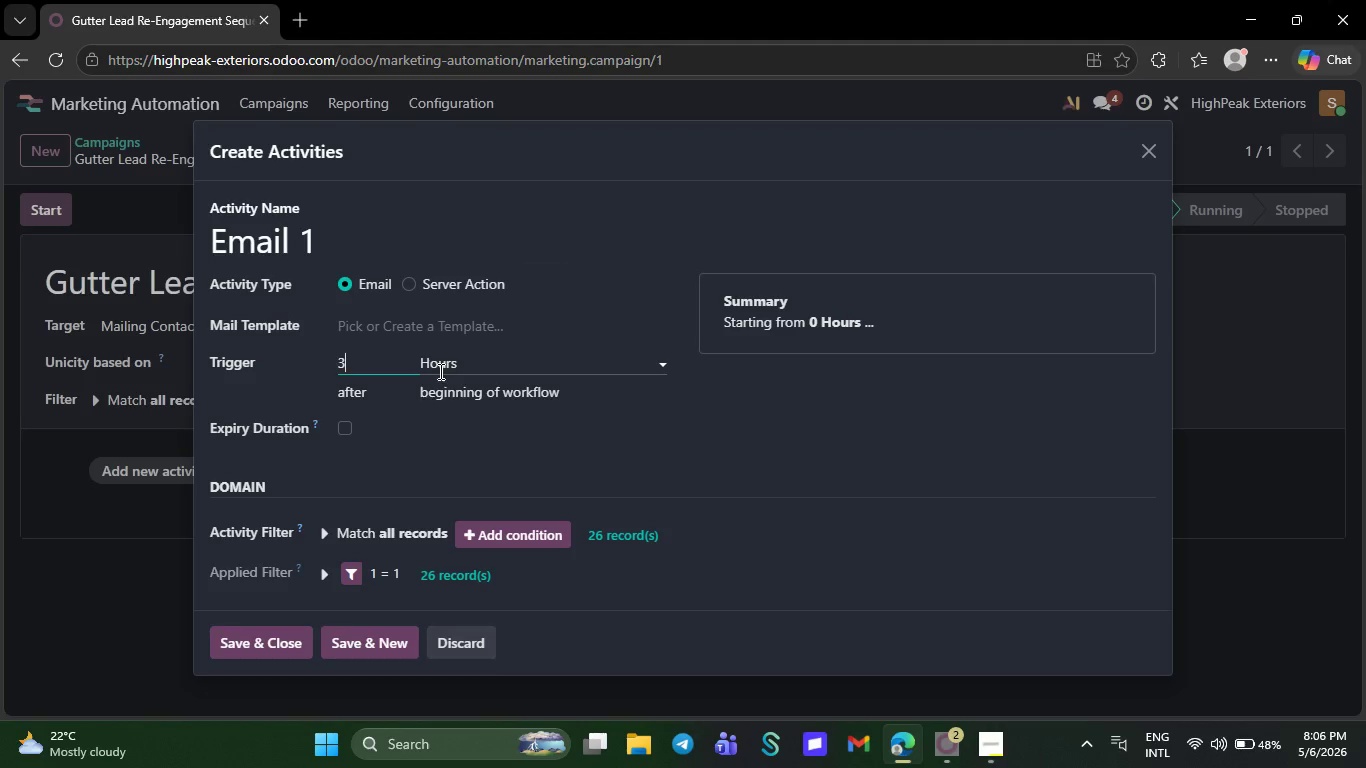 
left_click([439, 371])
 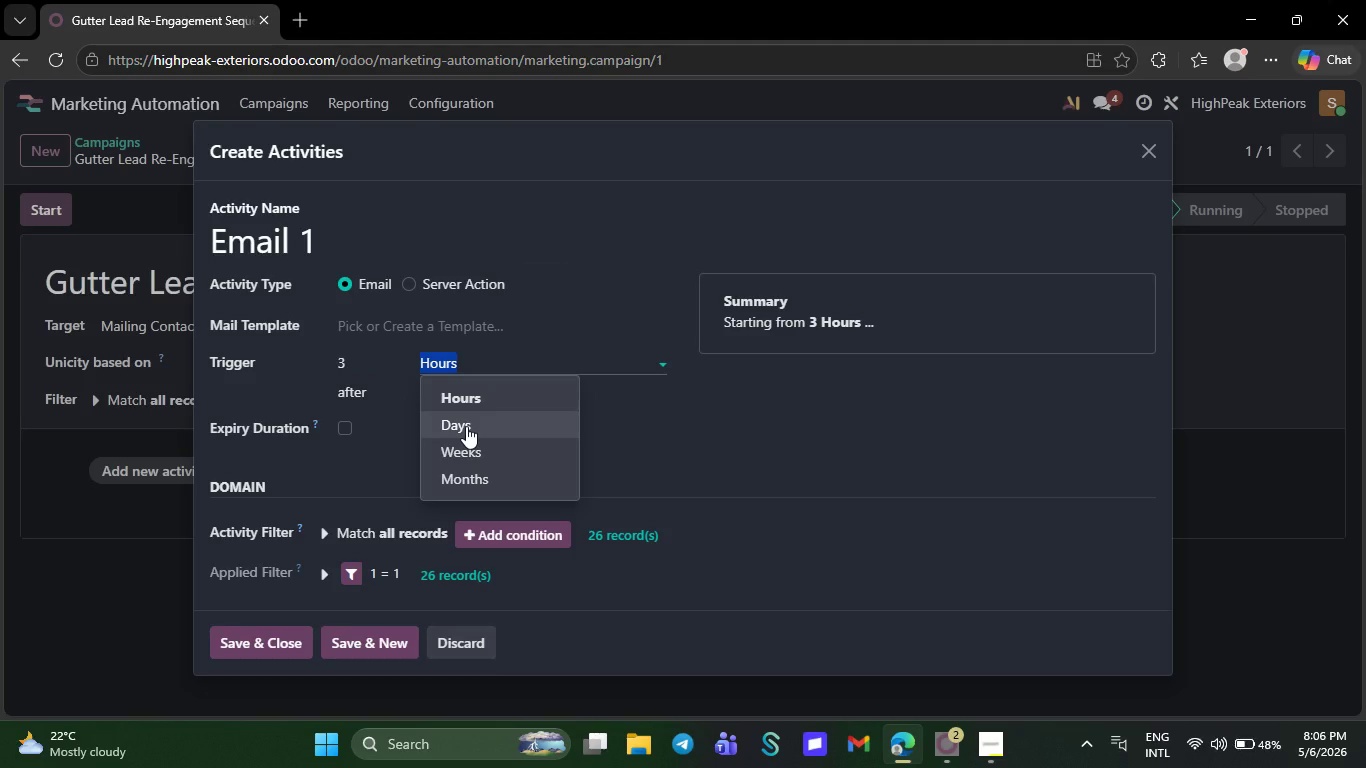 
left_click([466, 427])
 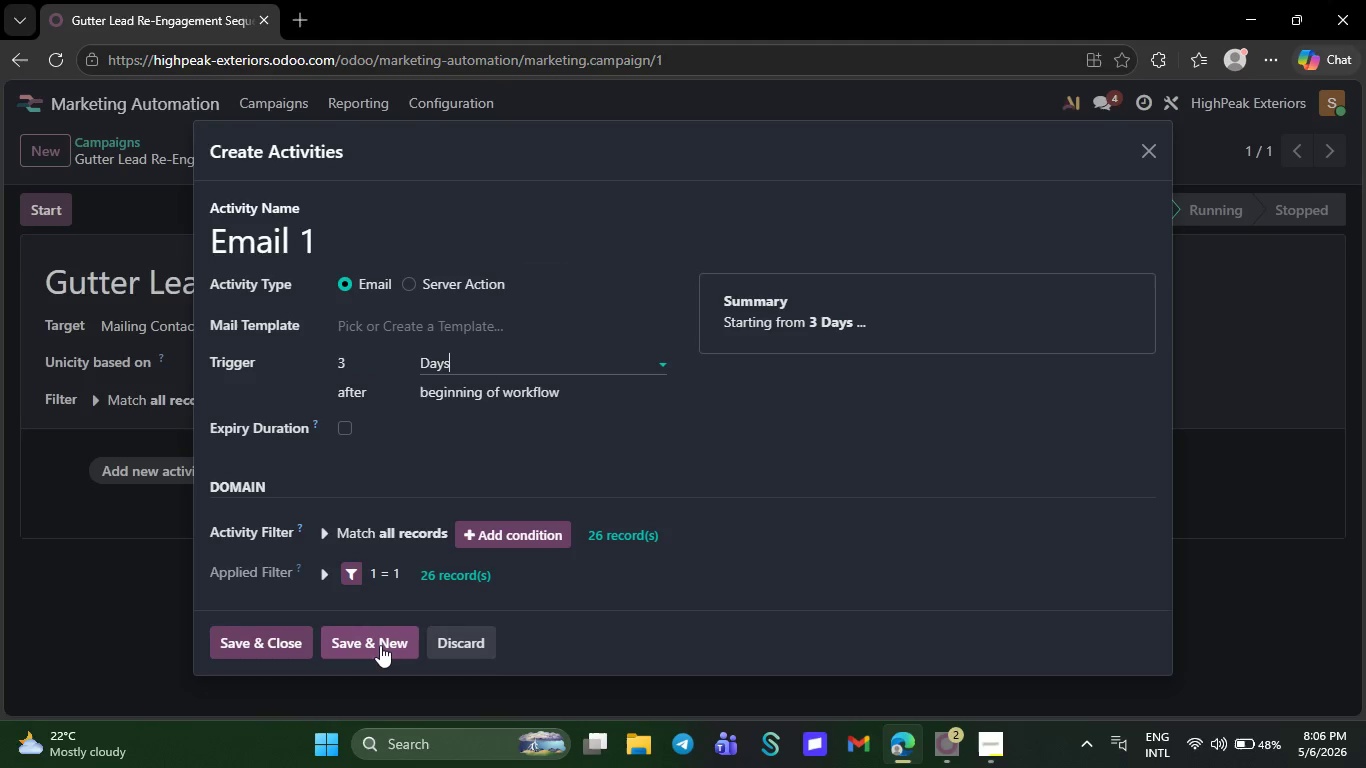 
left_click([380, 645])
 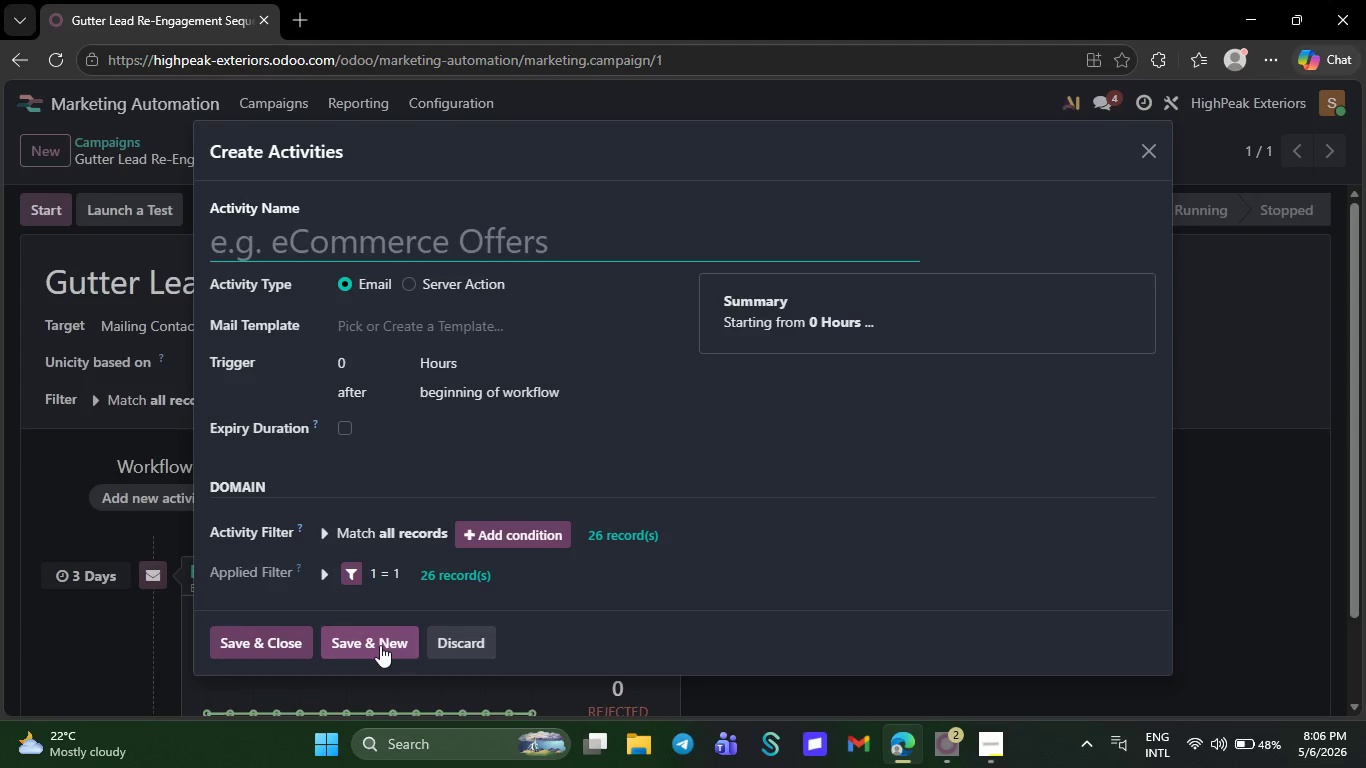 
wait(8.25)
 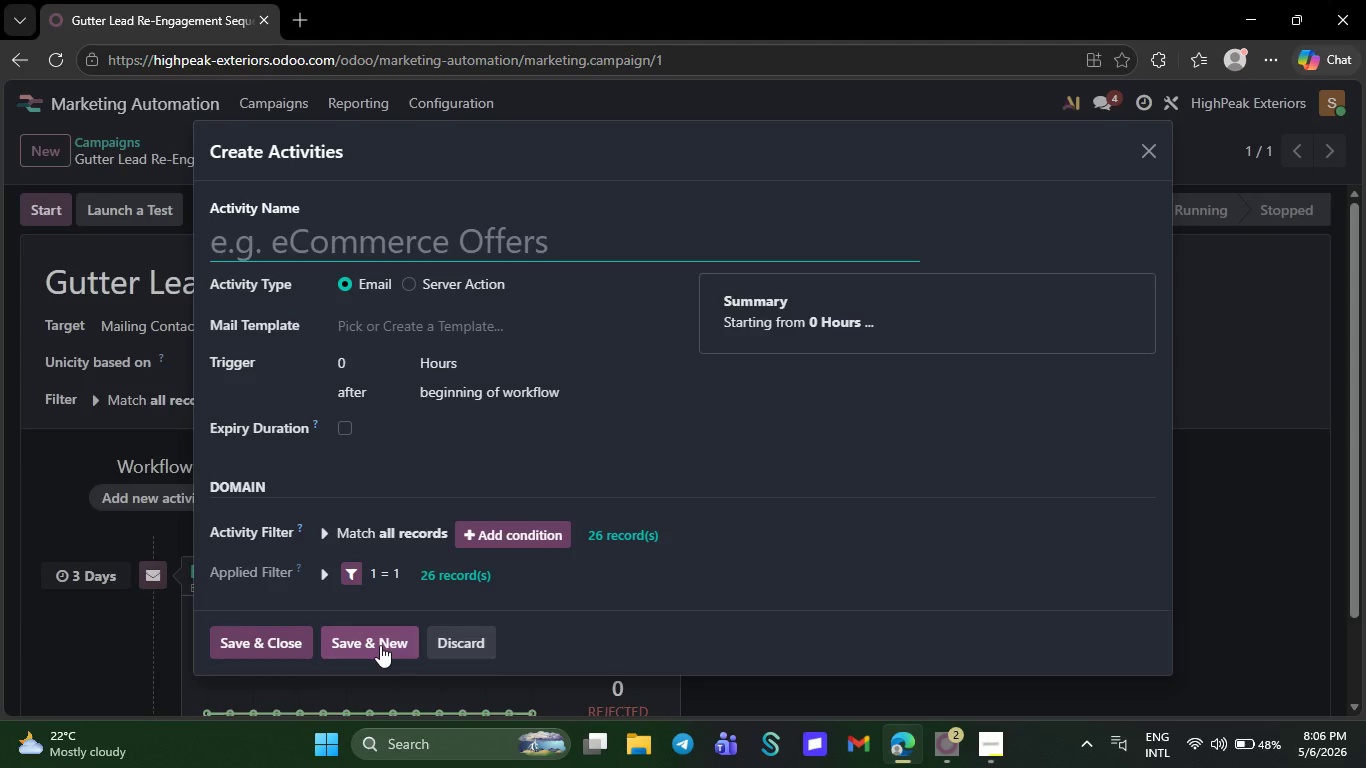 
left_click([359, 358])
 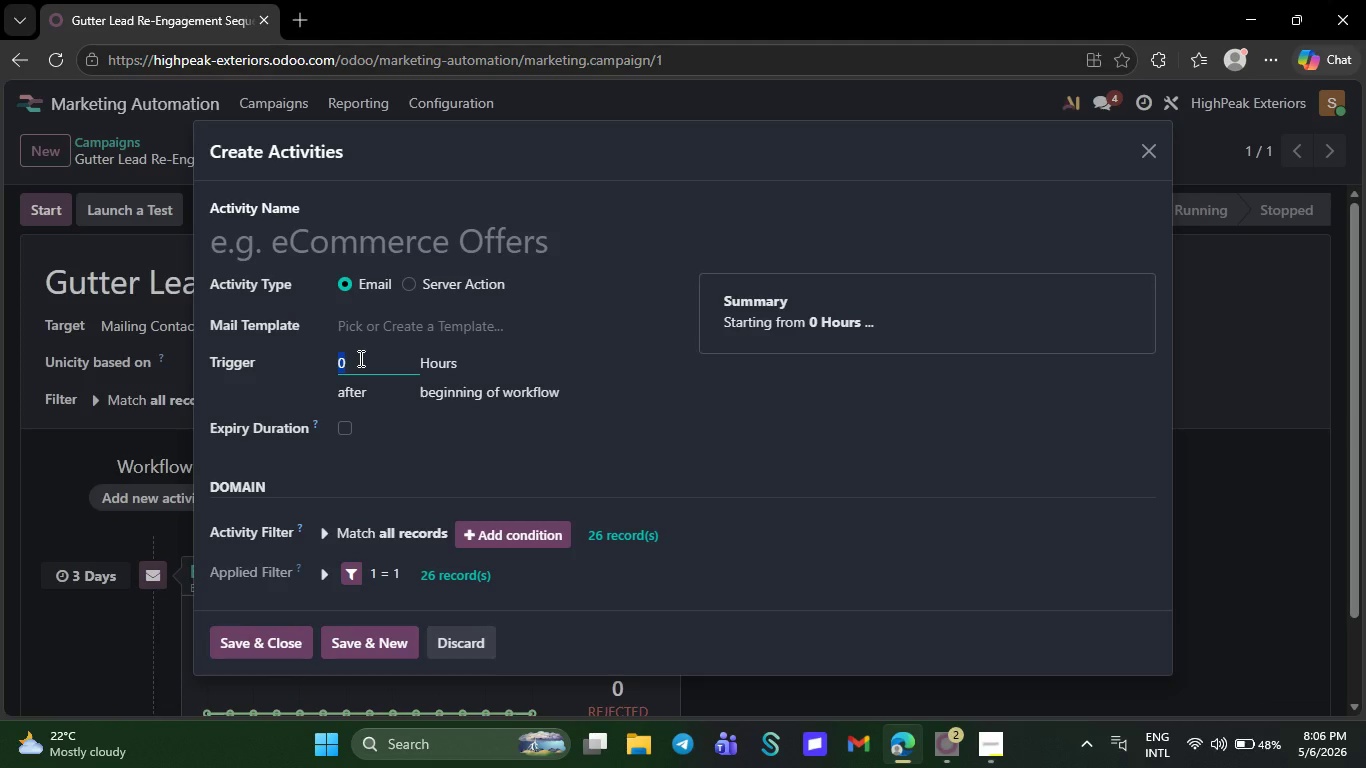 
key(8)
 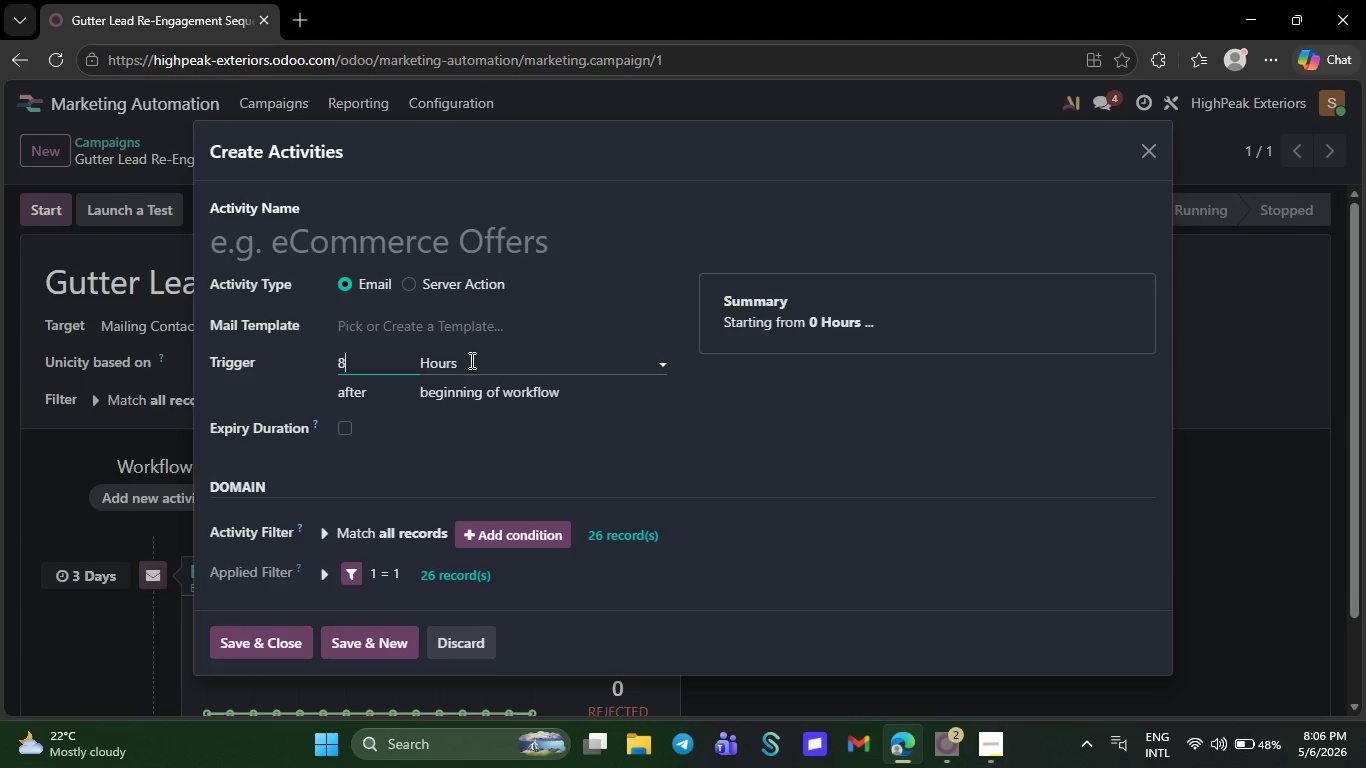 
left_click([469, 362])
 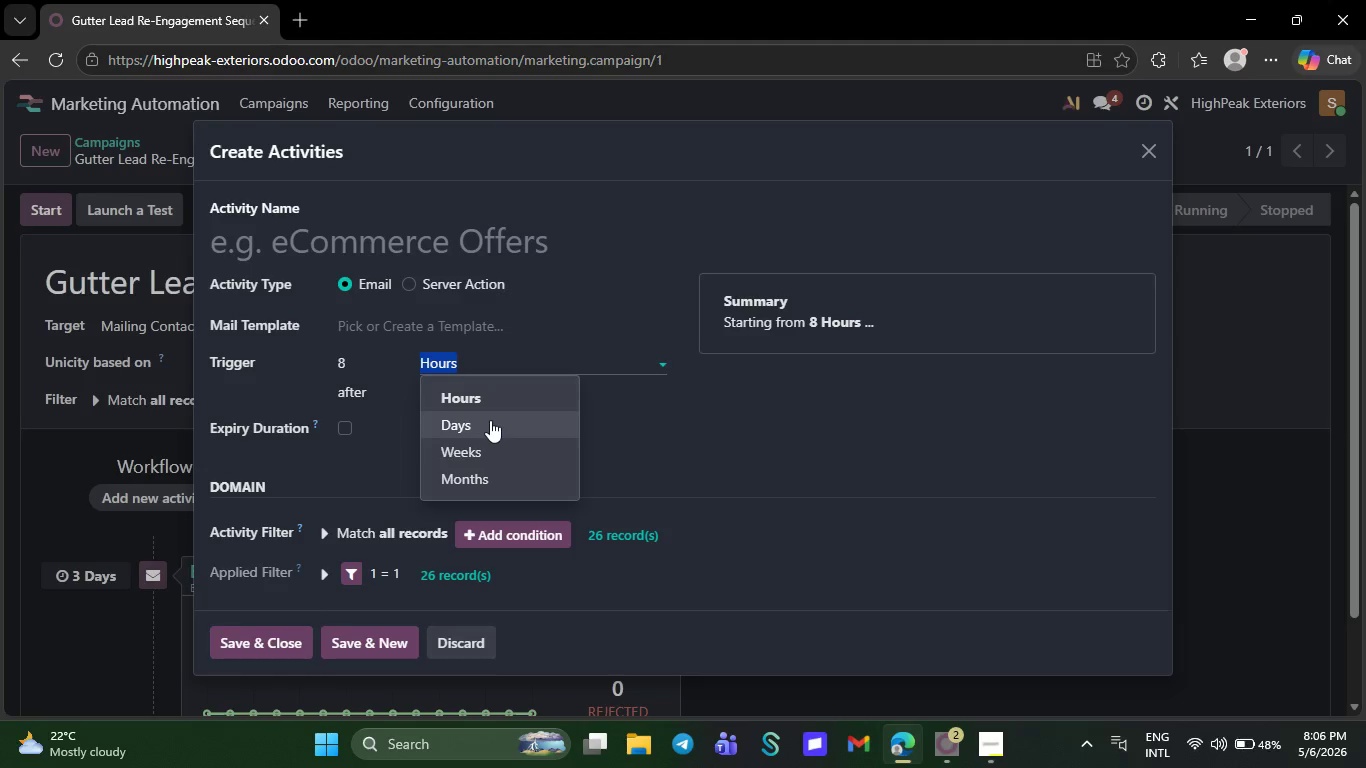 
left_click([490, 420])
 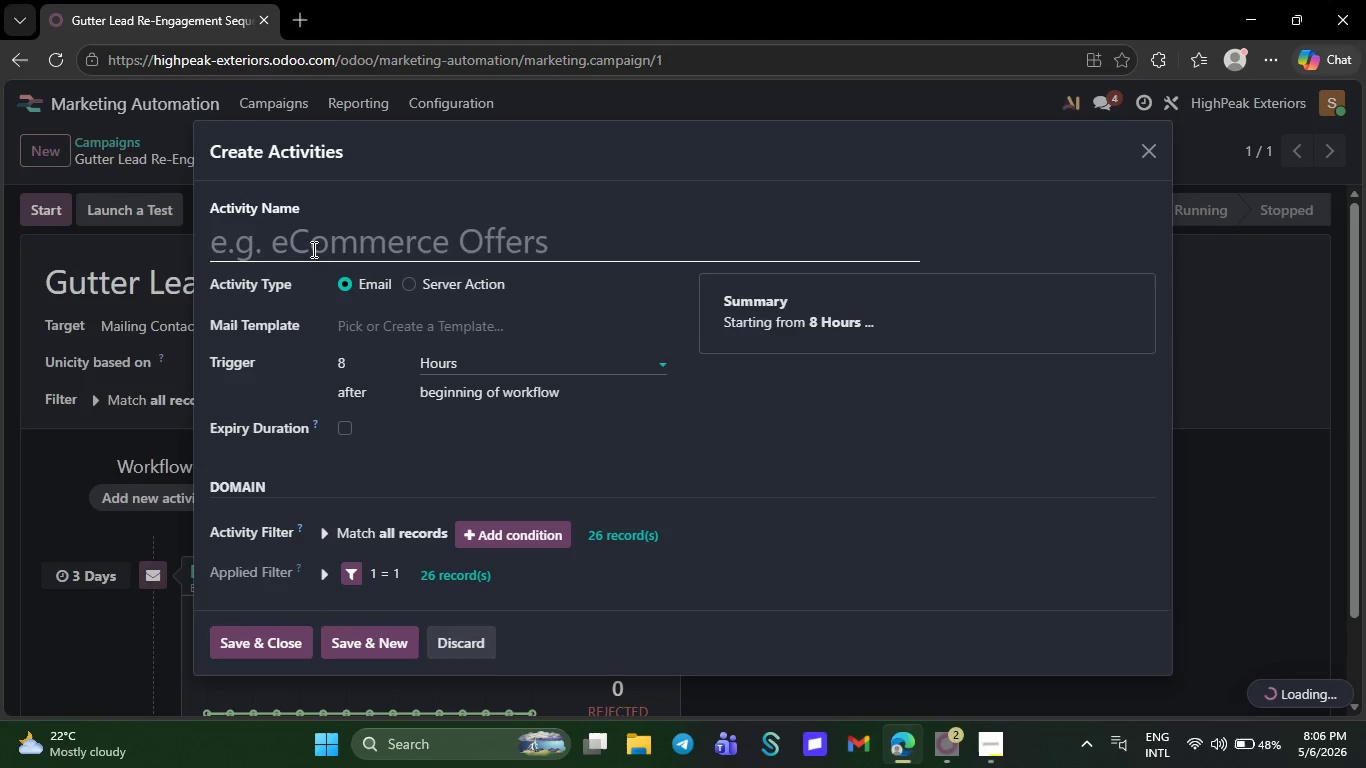 
left_click([312, 249])
 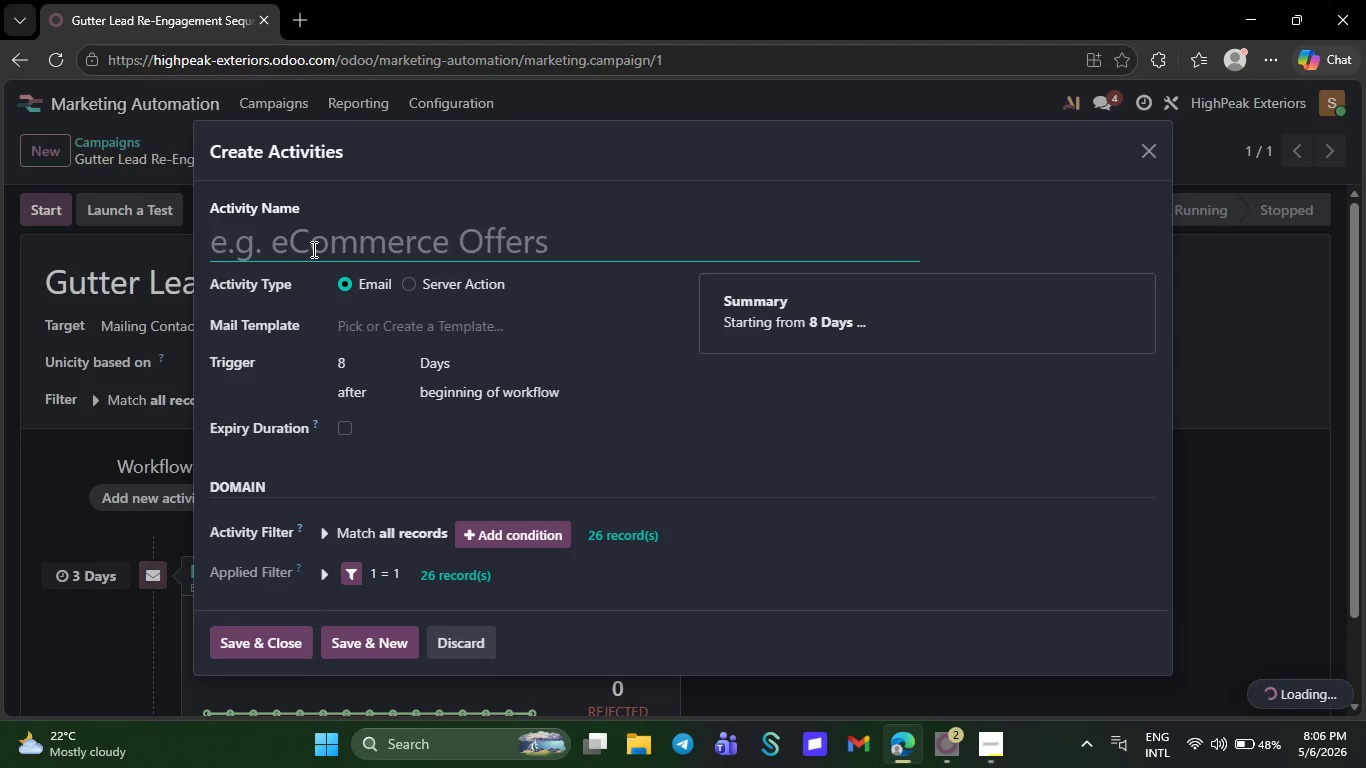 
type(email 2)
 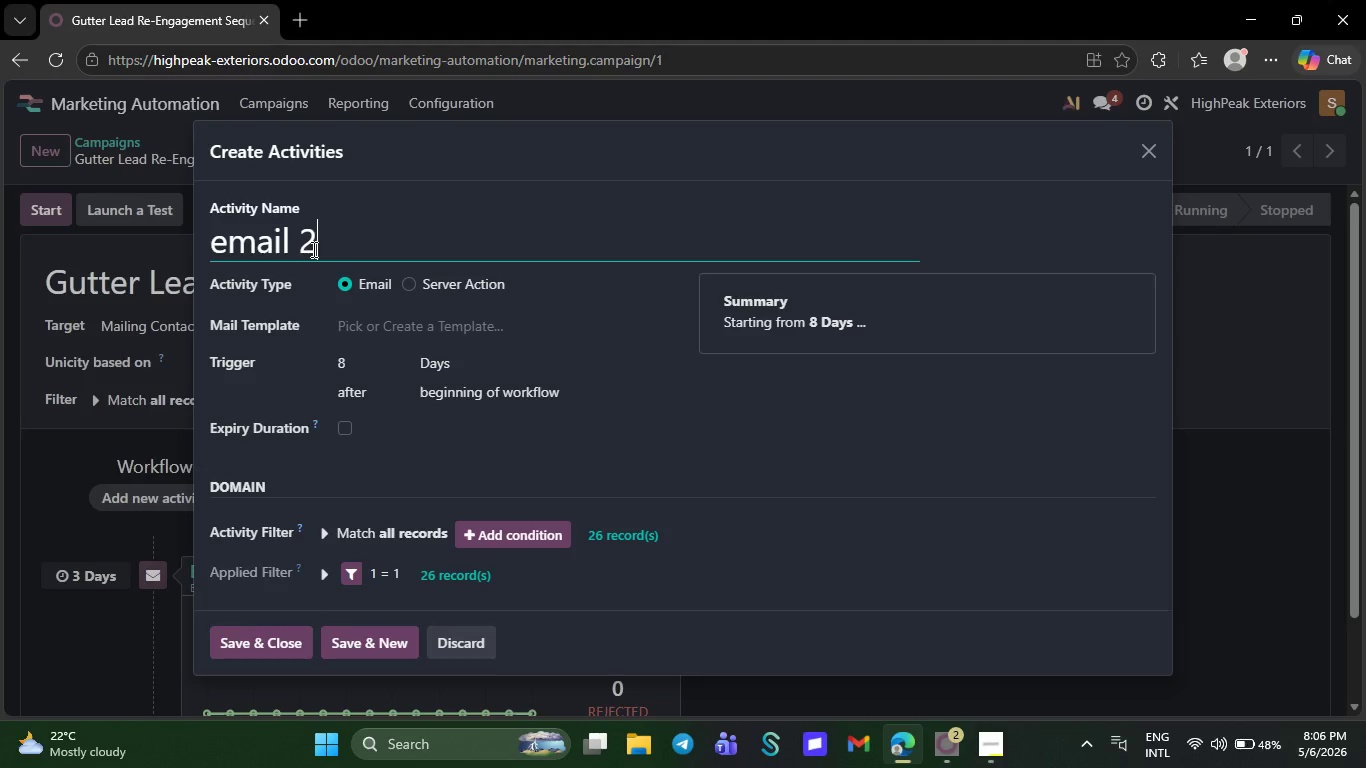 
key(ArrowLeft)
 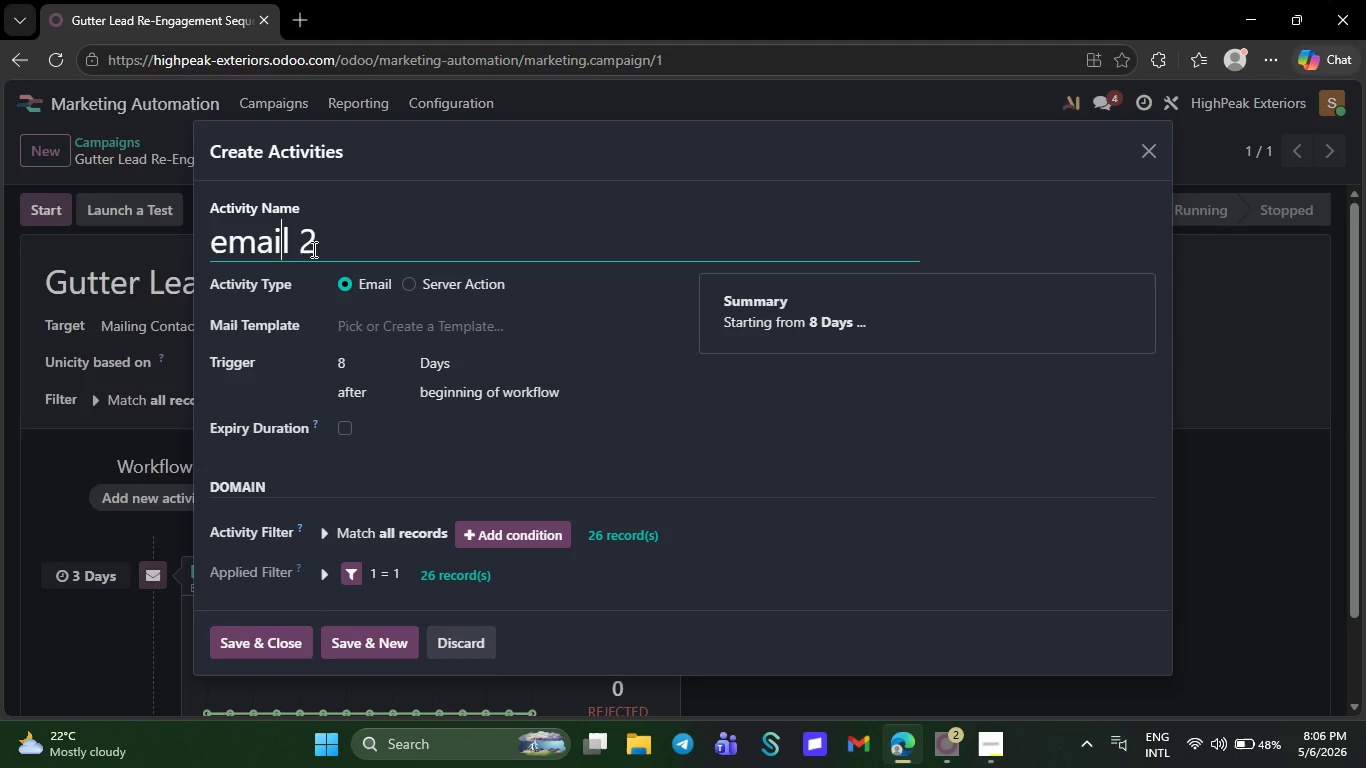 
key(ArrowLeft)
 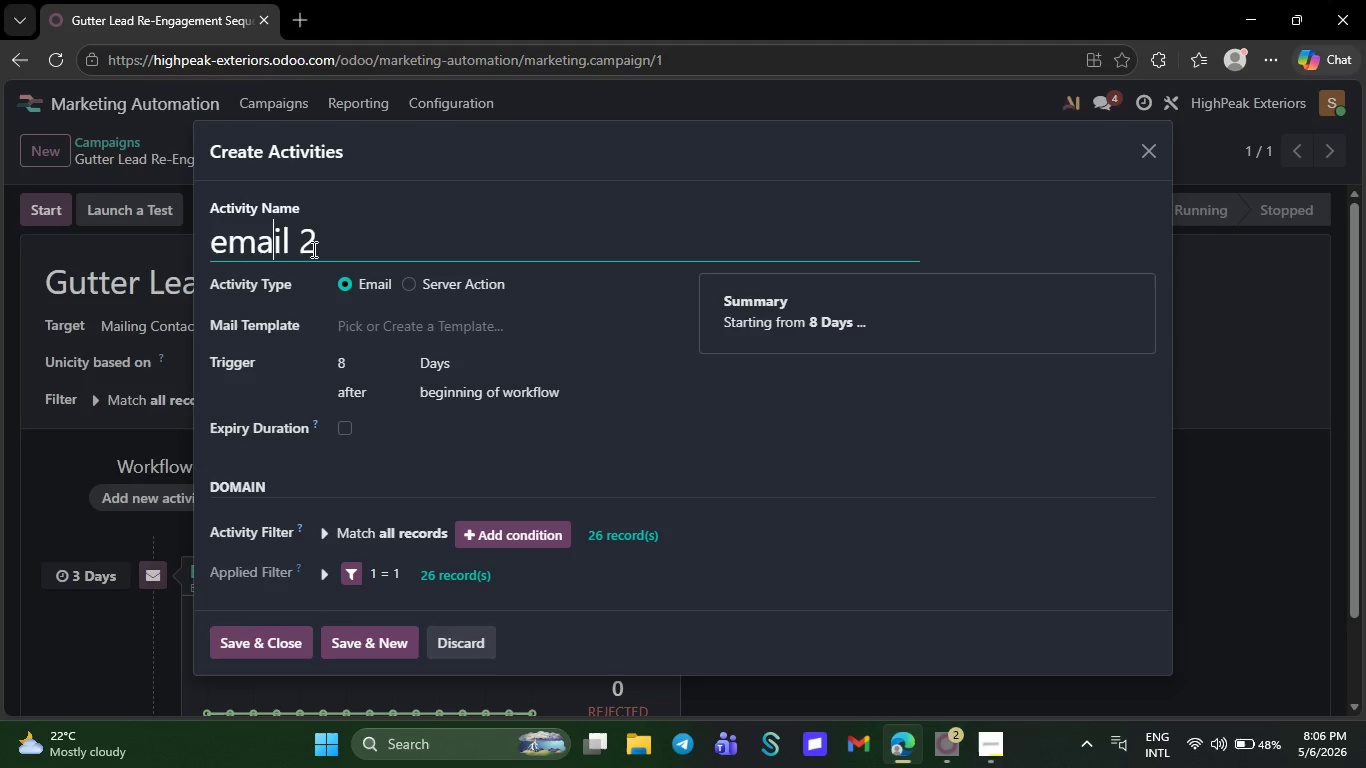 
key(ArrowLeft)
 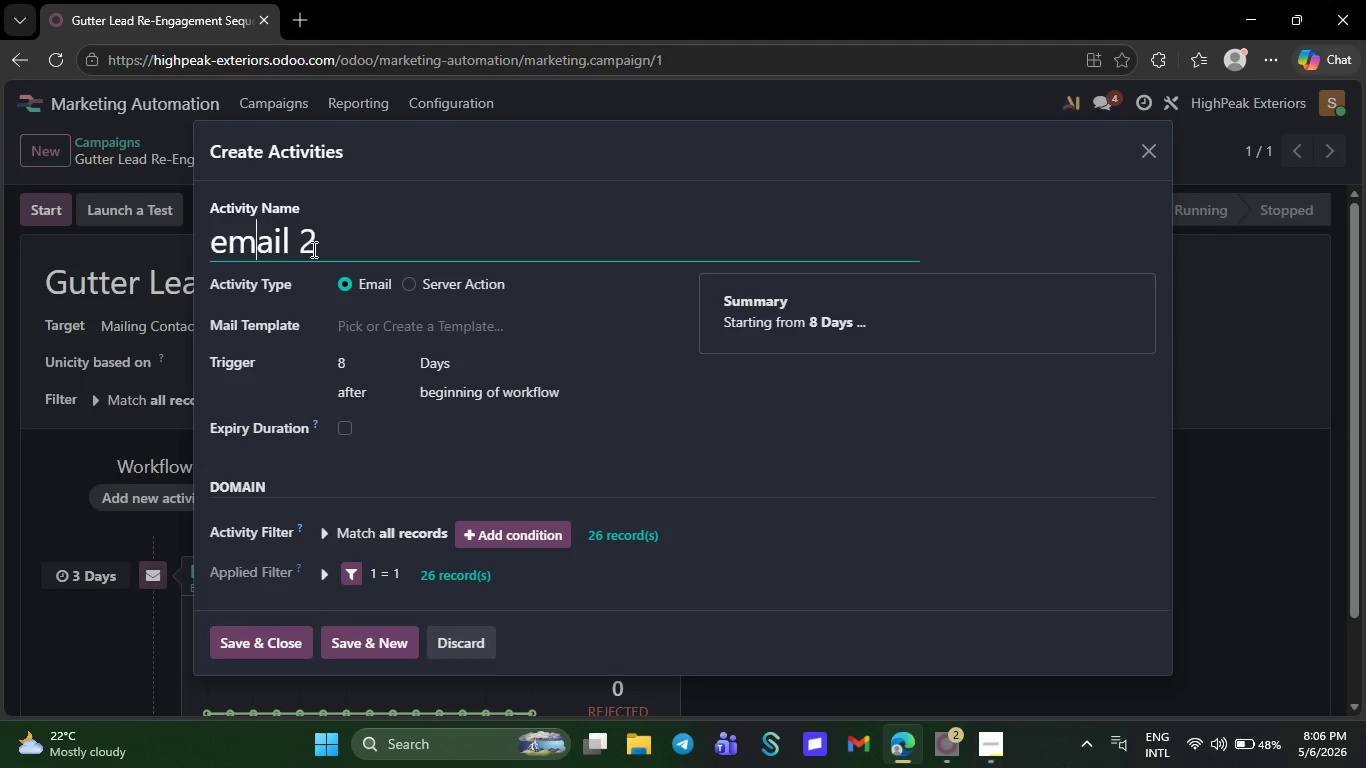 
key(ArrowLeft)
 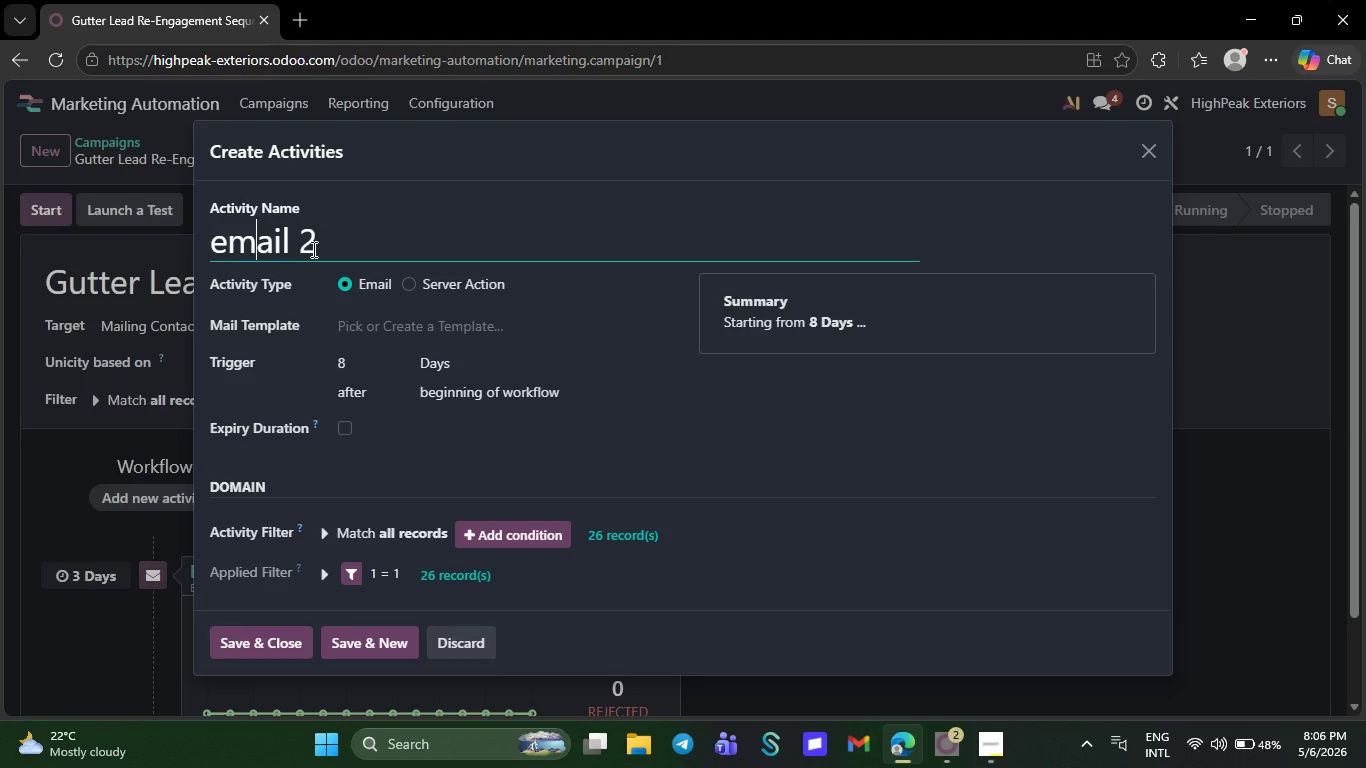 
key(ArrowLeft)
 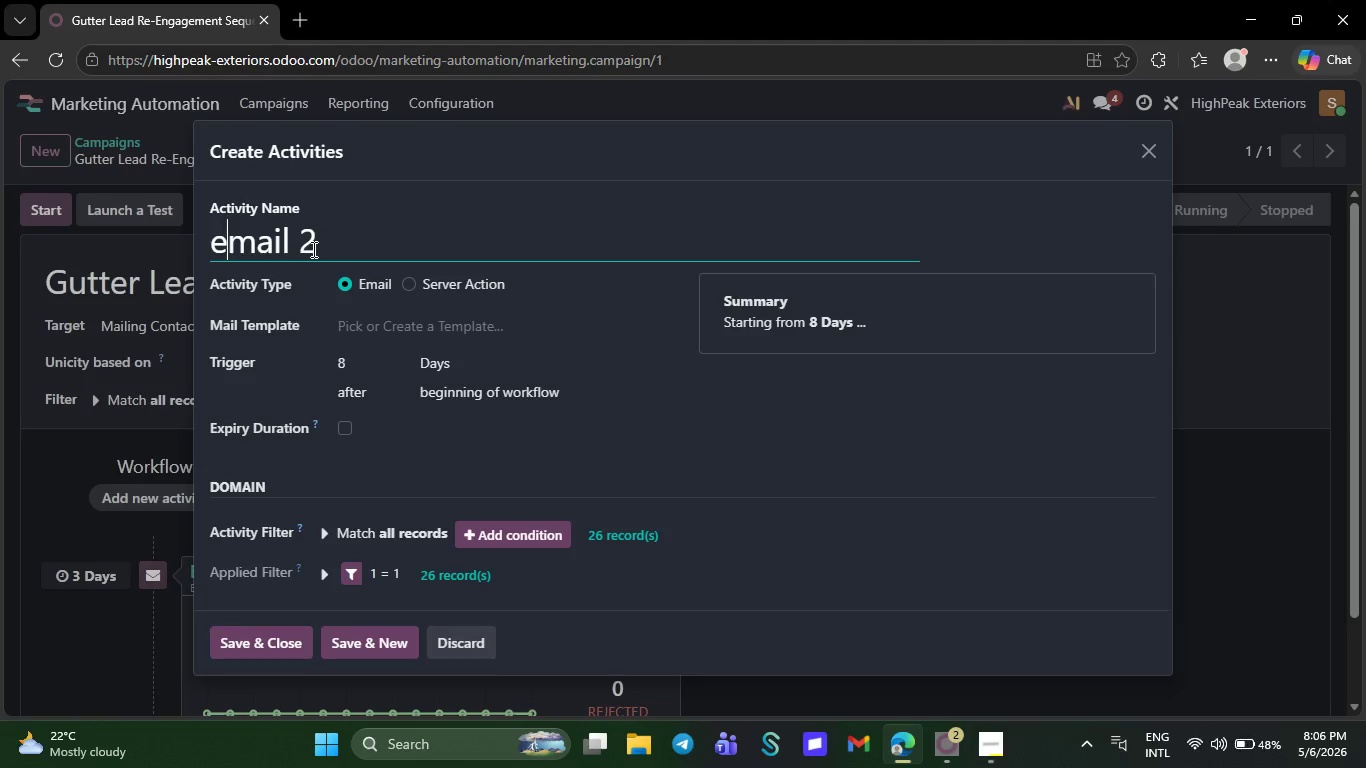 
key(ArrowLeft)
 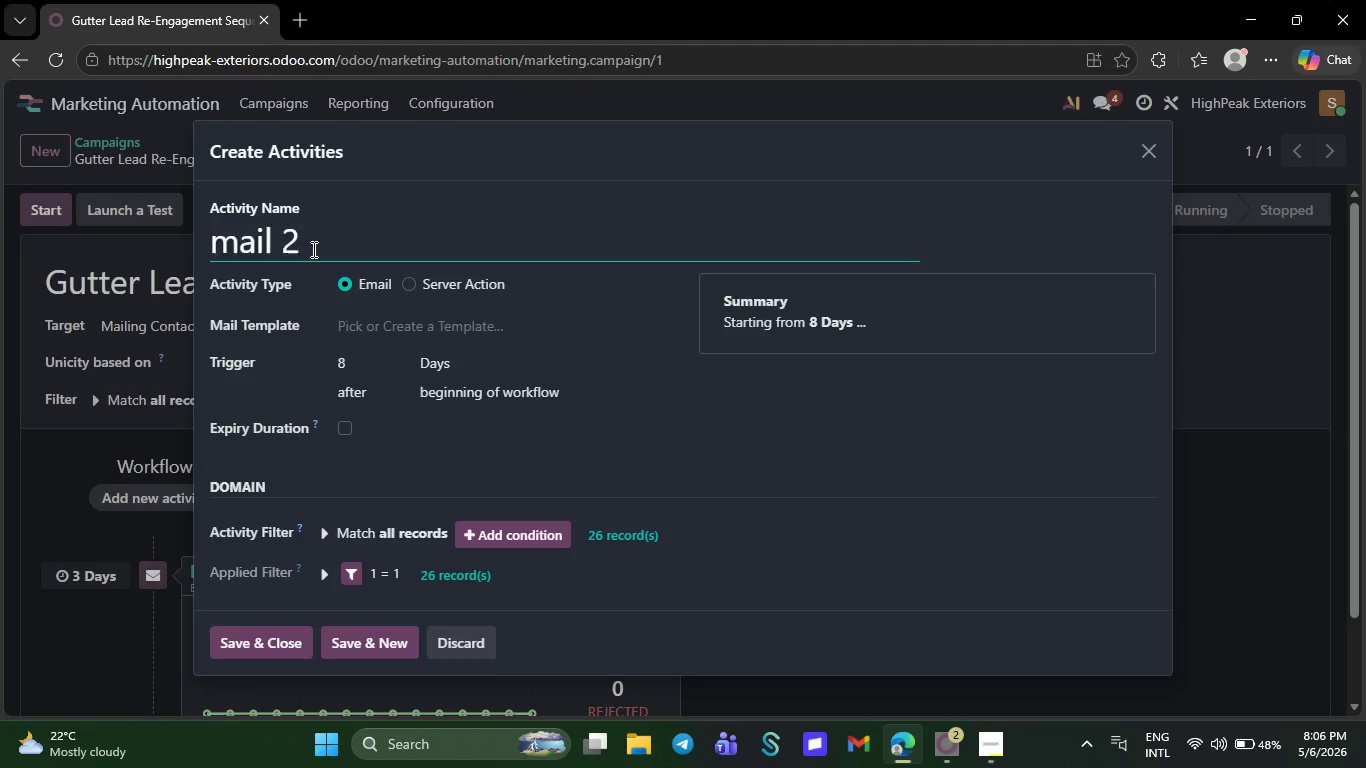 
key(Backspace)
key(Tab)
type(WQ)
 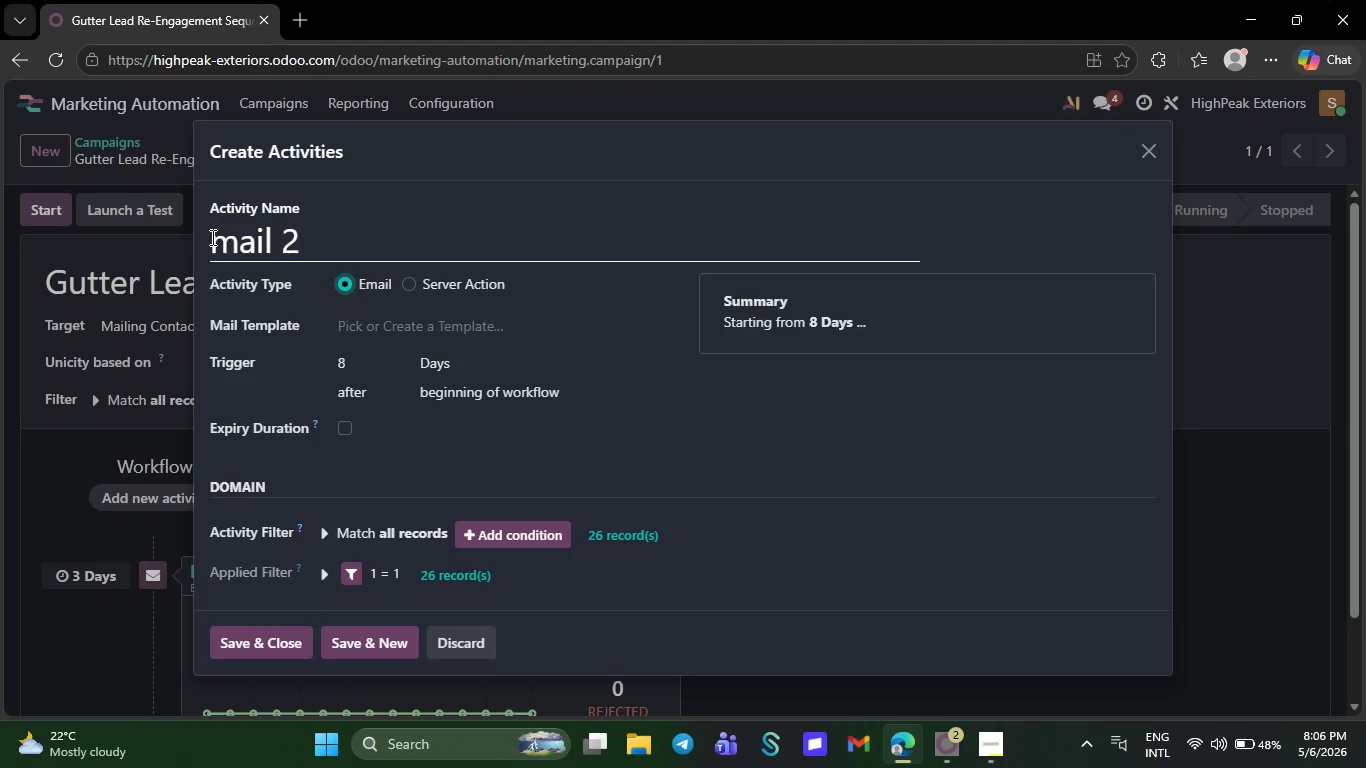 
left_click([211, 237])
 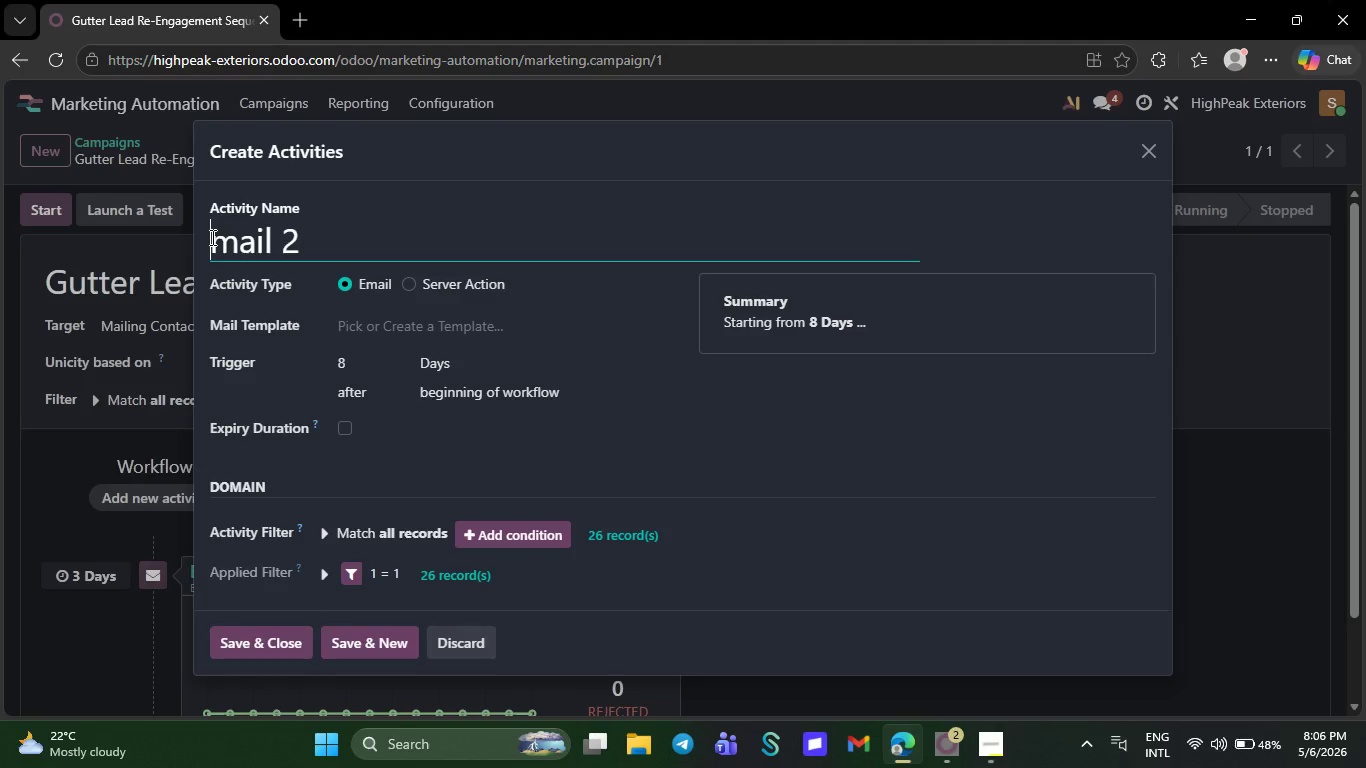 
key(E)
 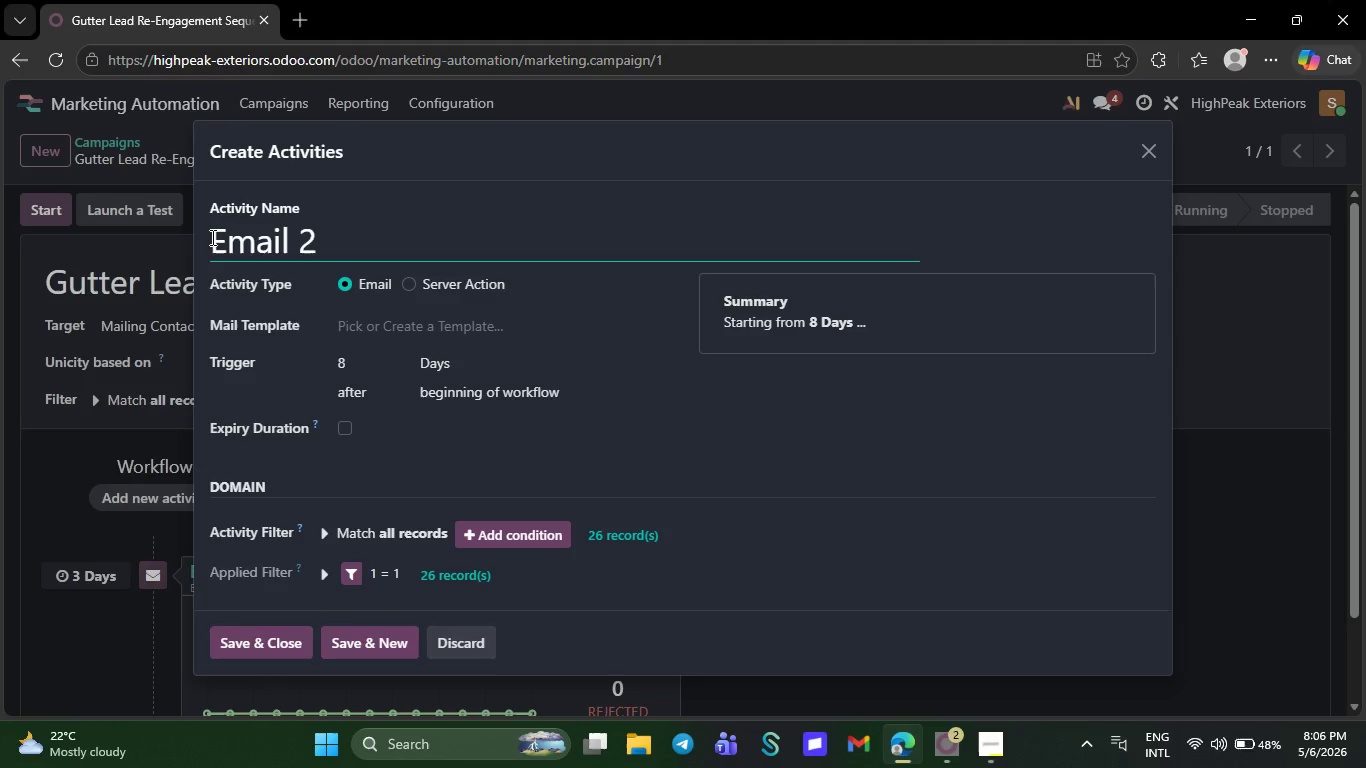 
key(CapsLock)
 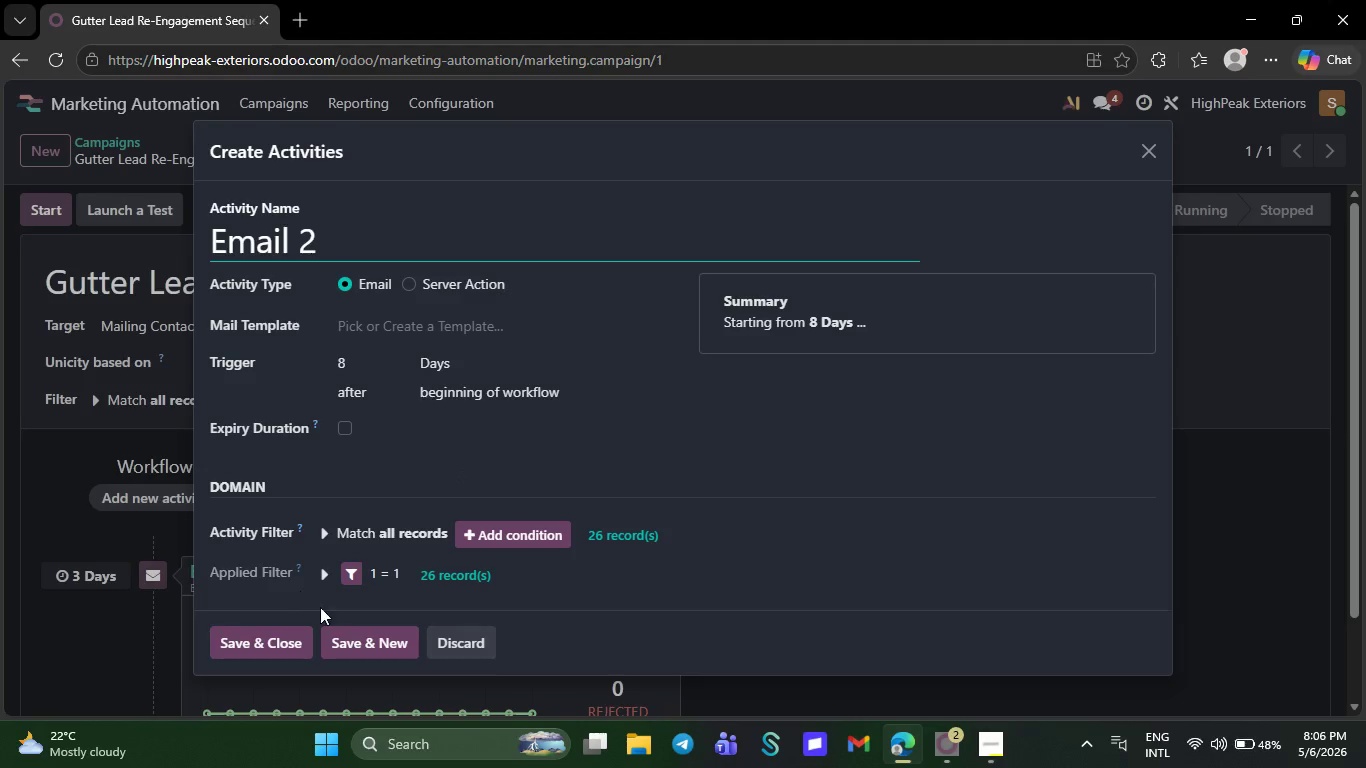 
left_click([384, 645])
 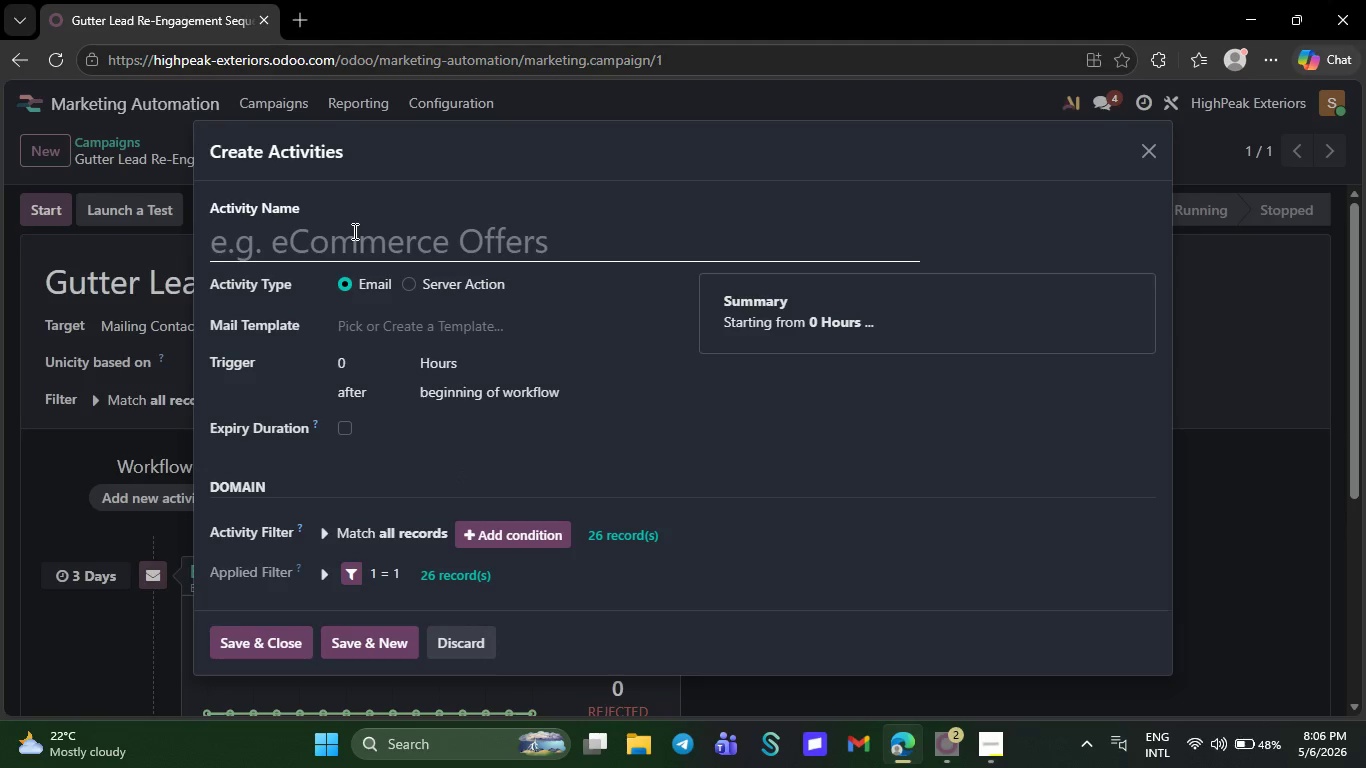 
left_click([344, 230])
 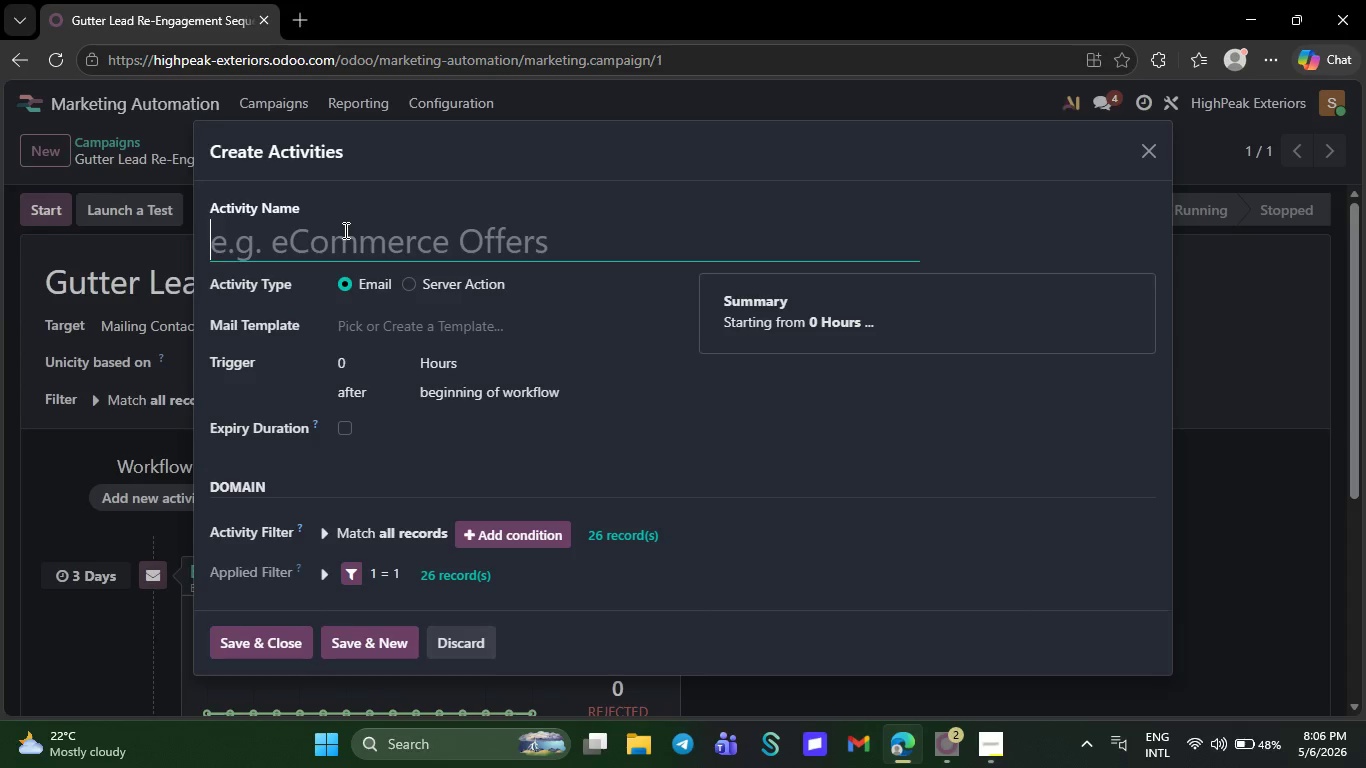 
type(Email 3)
 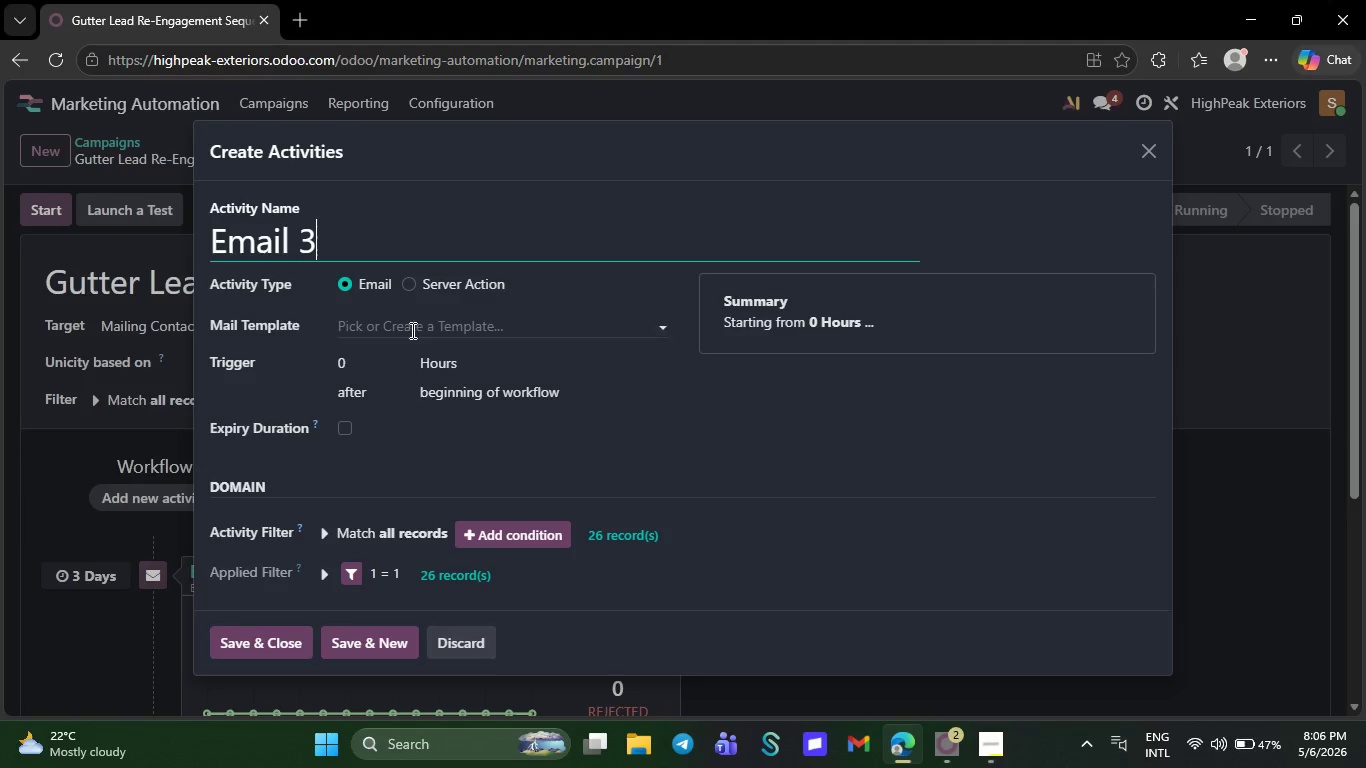 
left_click([363, 363])
 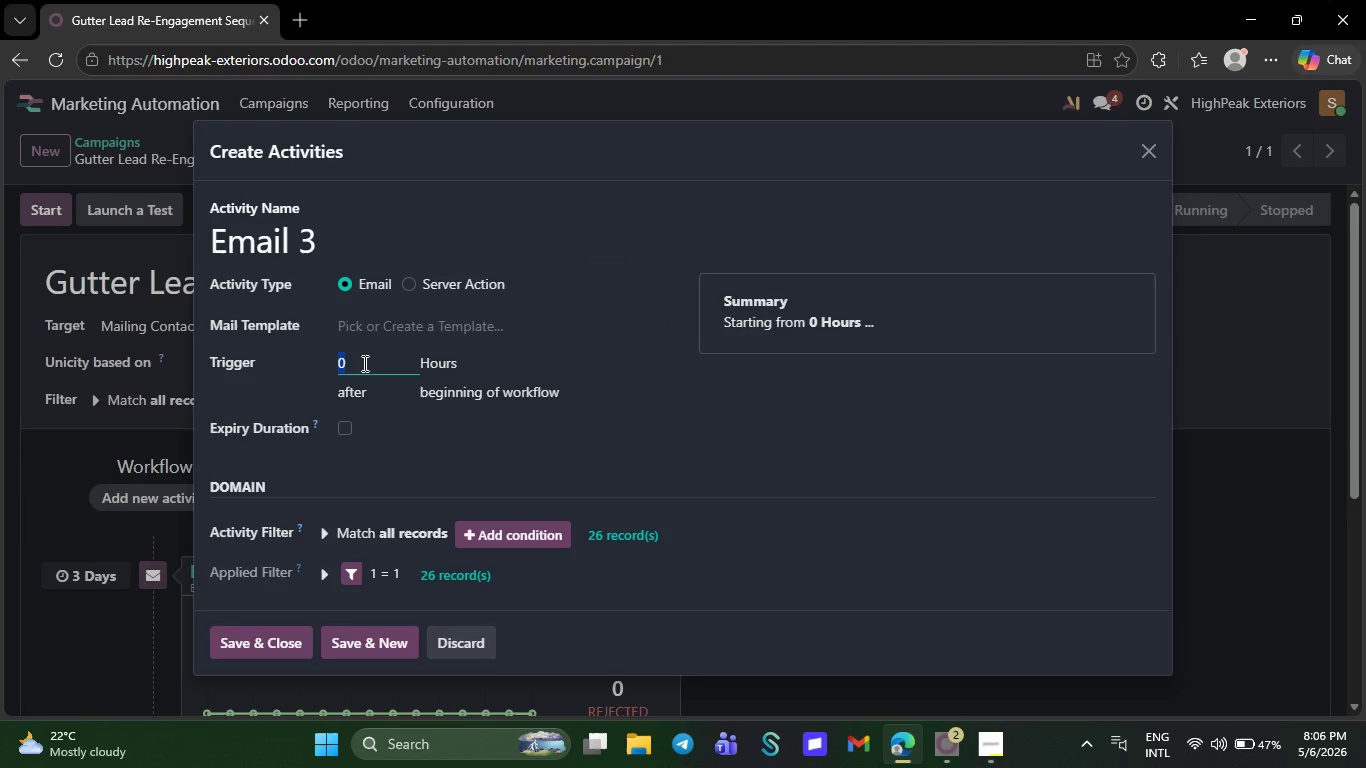 
wait(5.53)
 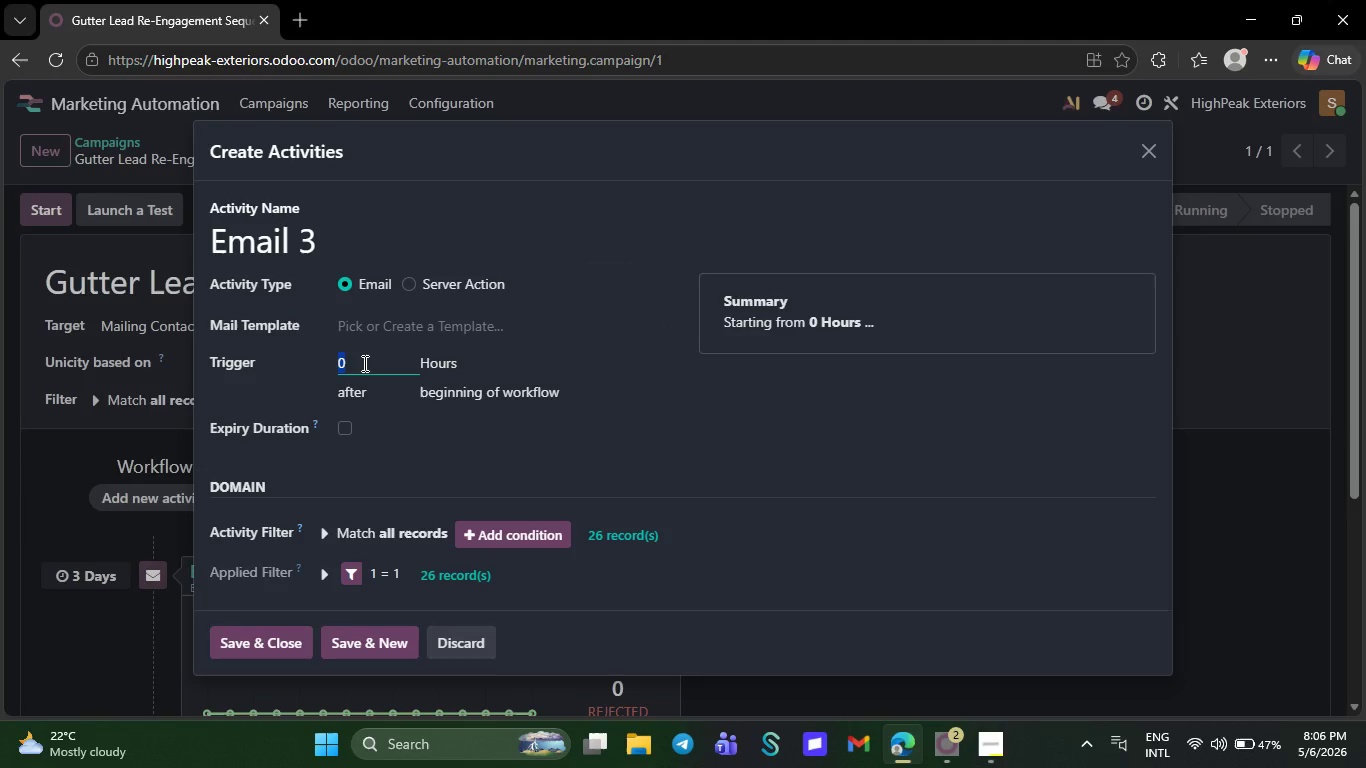 
type(13)
 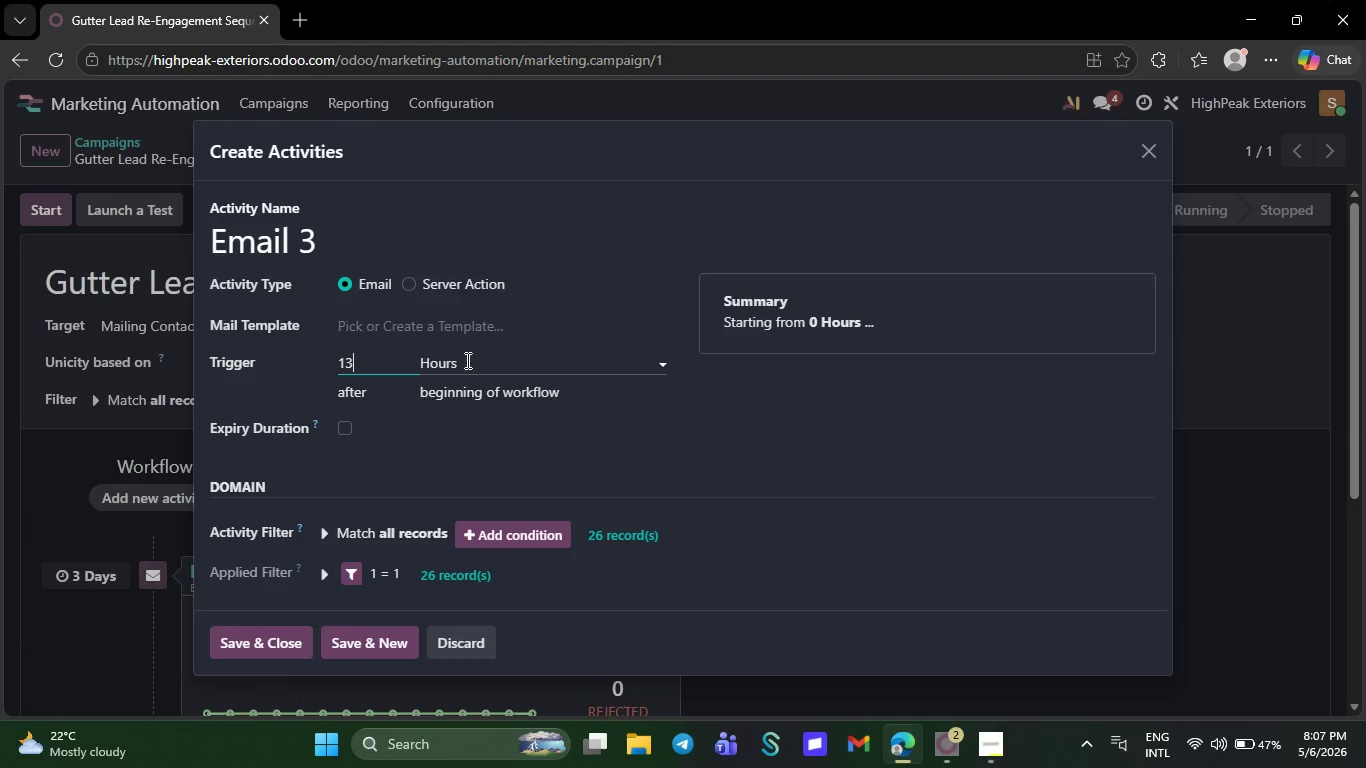 
left_click([466, 360])
 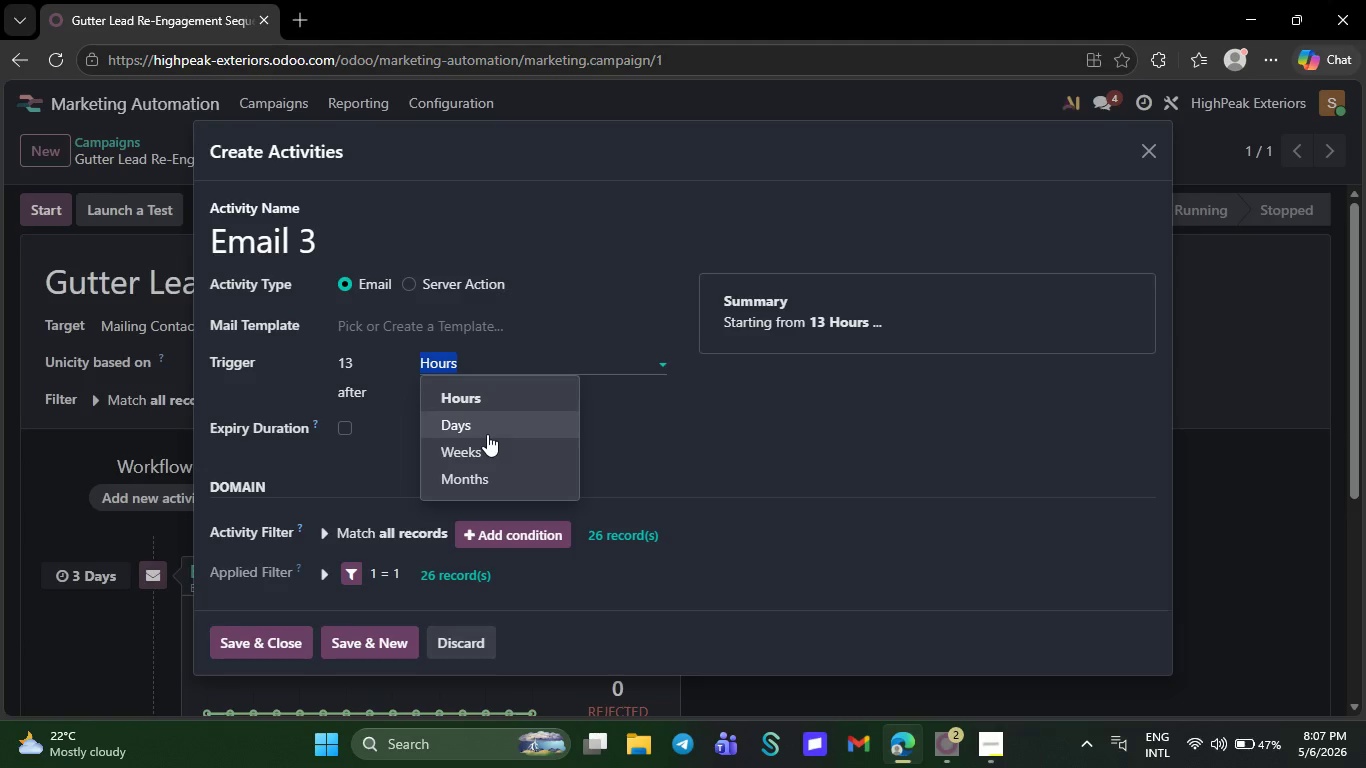 
left_click([487, 434])
 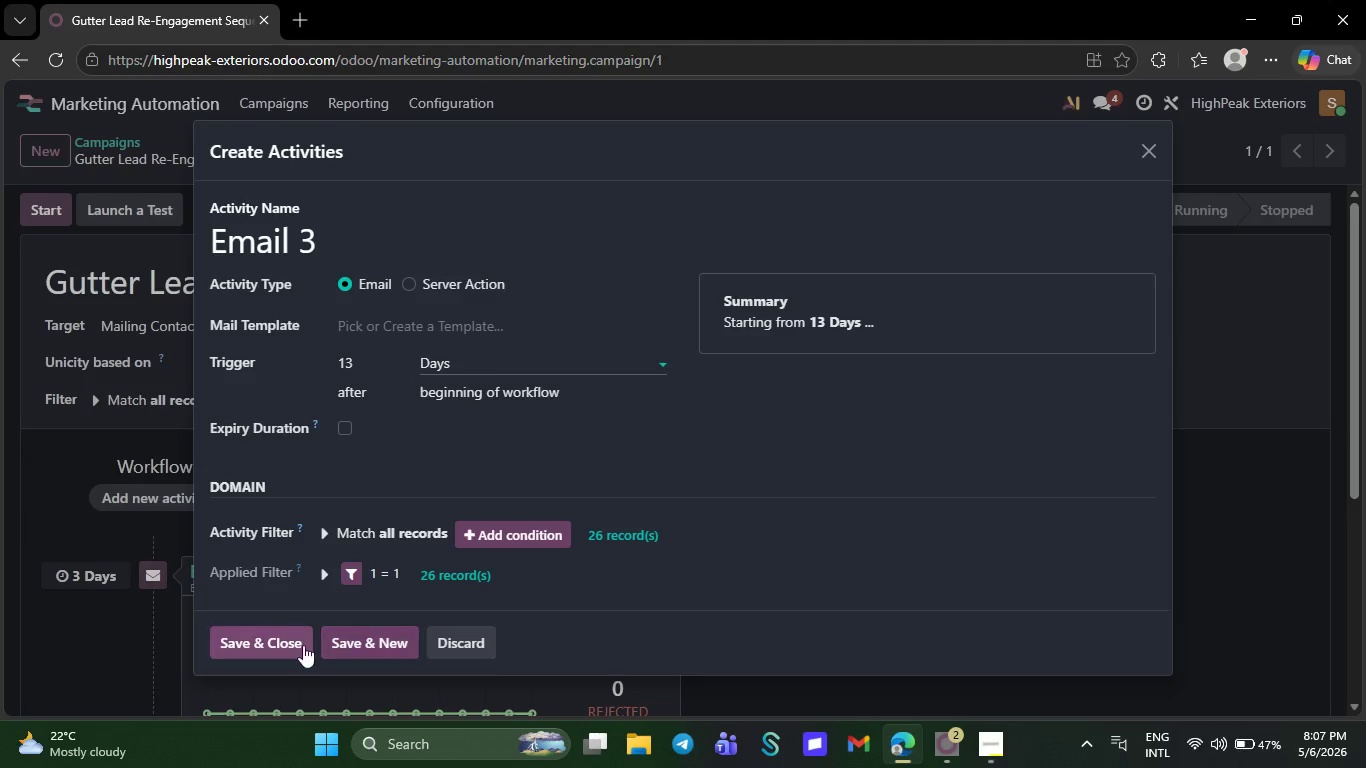 
wait(6.31)
 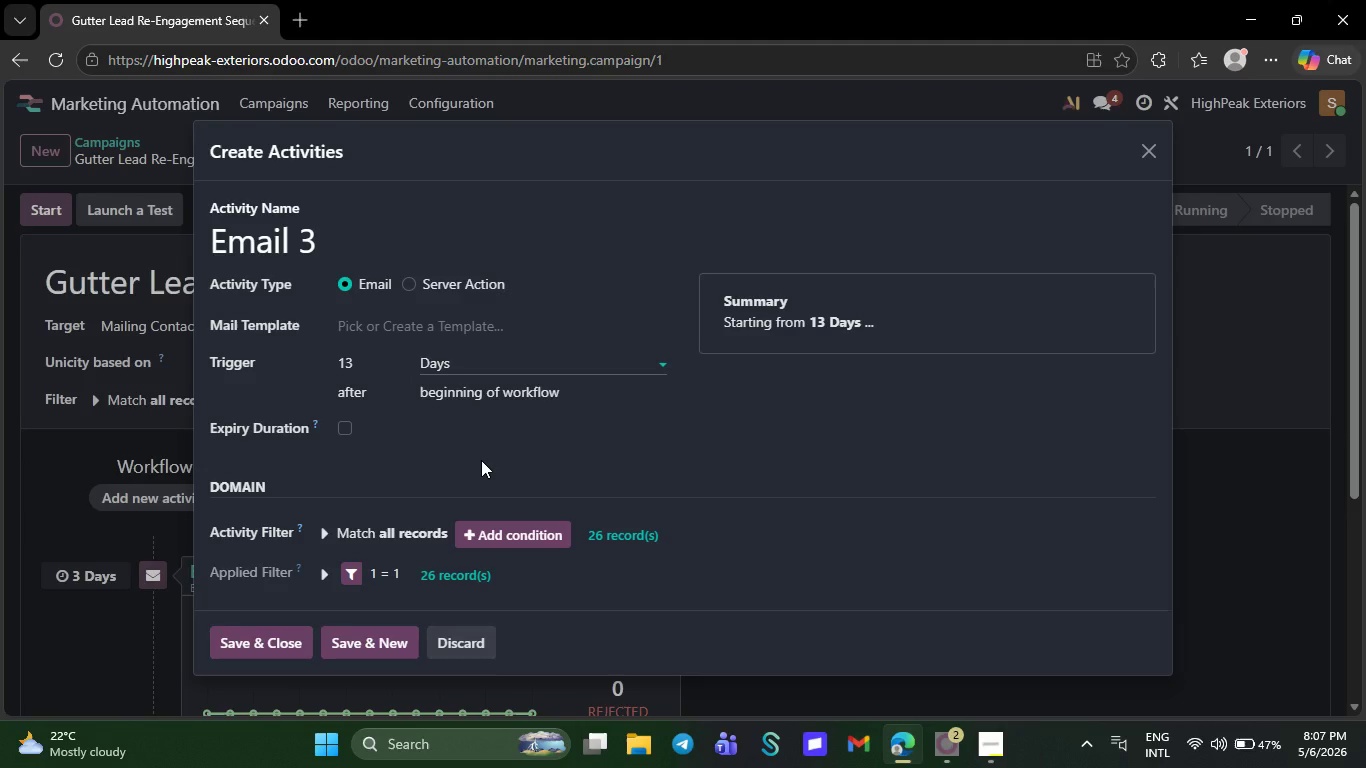 
left_click([281, 648])
 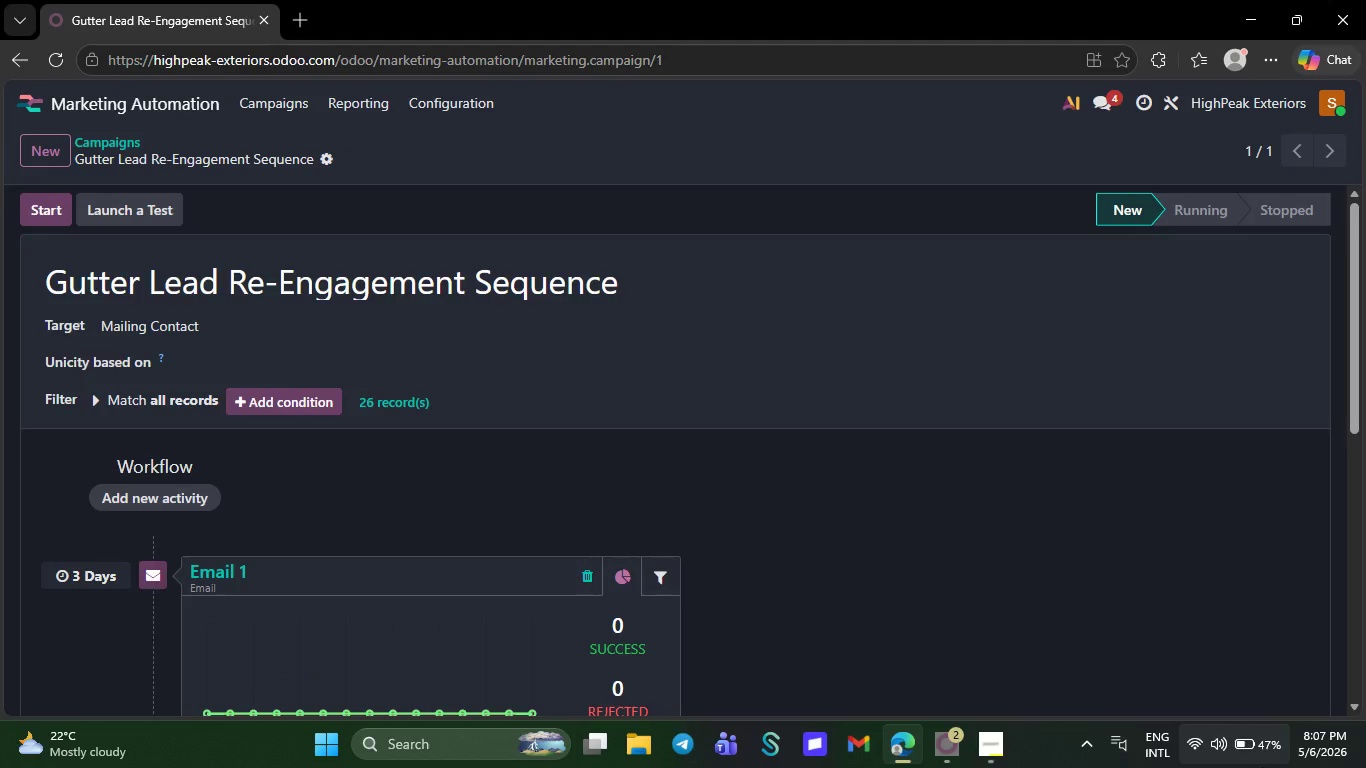 
wait(7.06)
 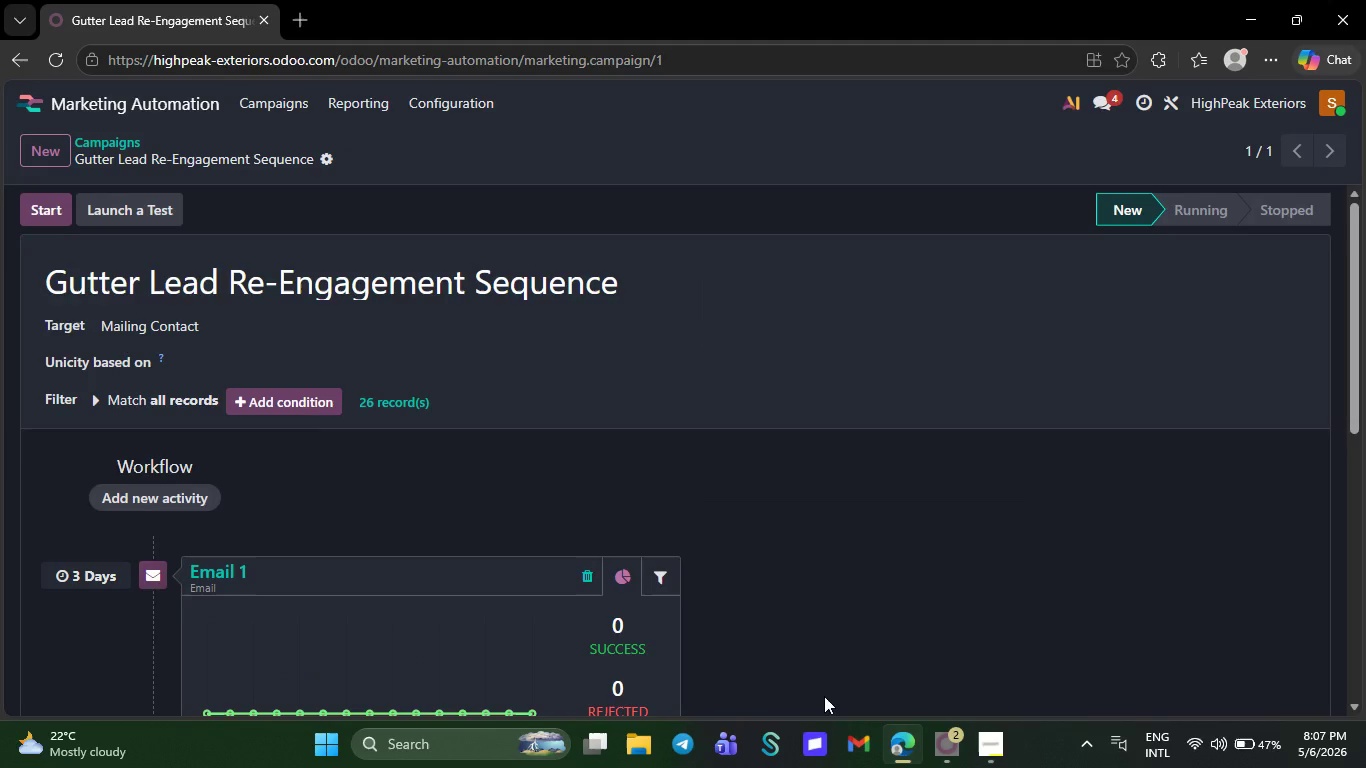 
left_click([988, 751])